 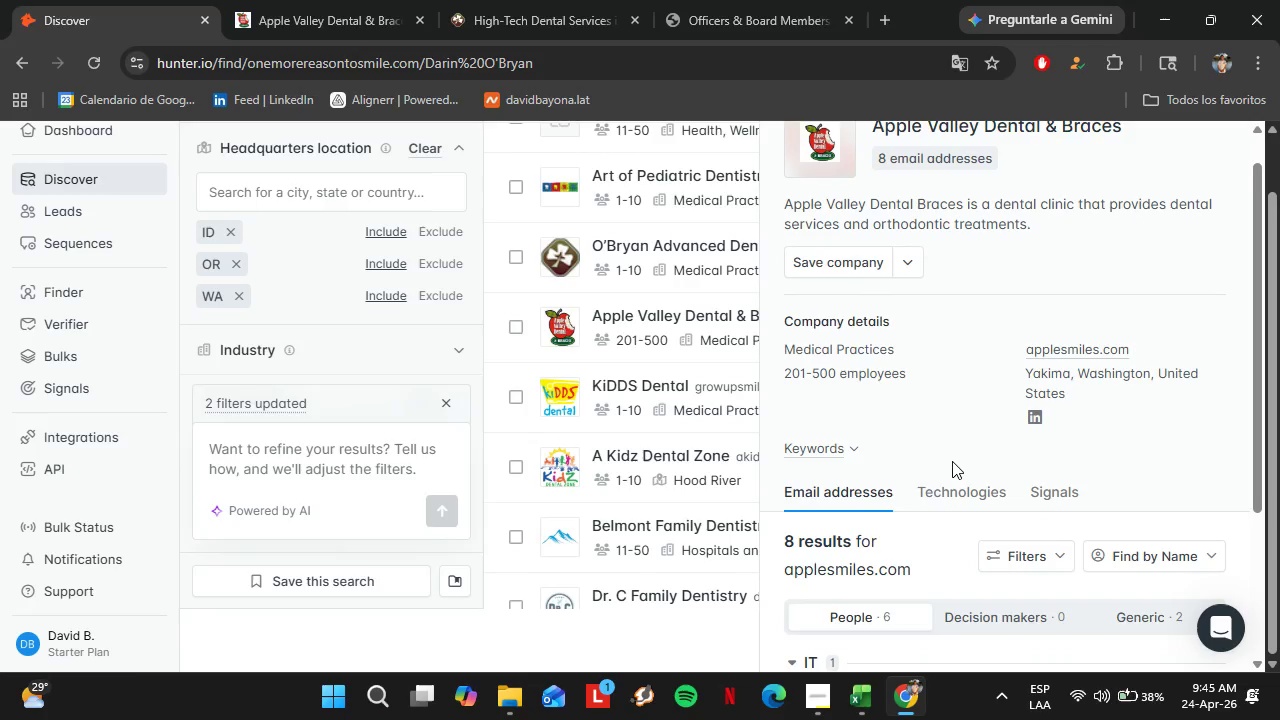 
scroll: coordinate [946, 451], scroll_direction: up, amount: 3.0
 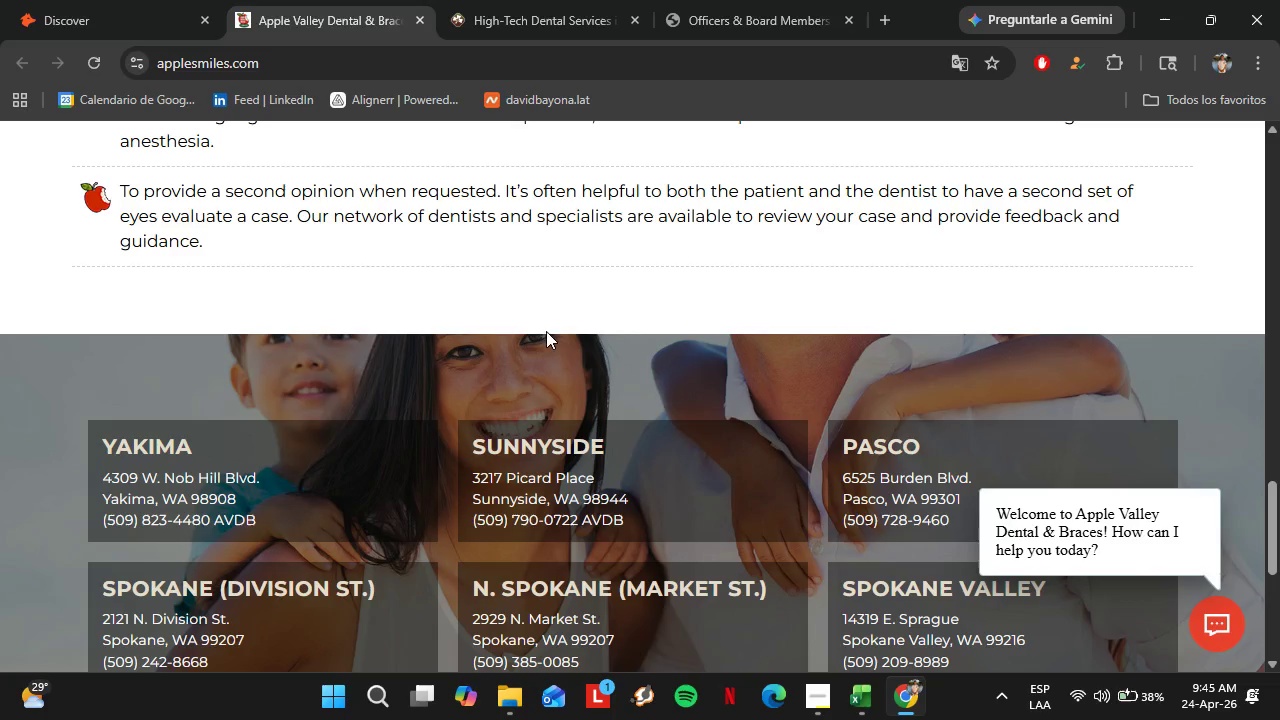 
scroll: coordinate [591, 349], scroll_direction: down, amount: 10.0
 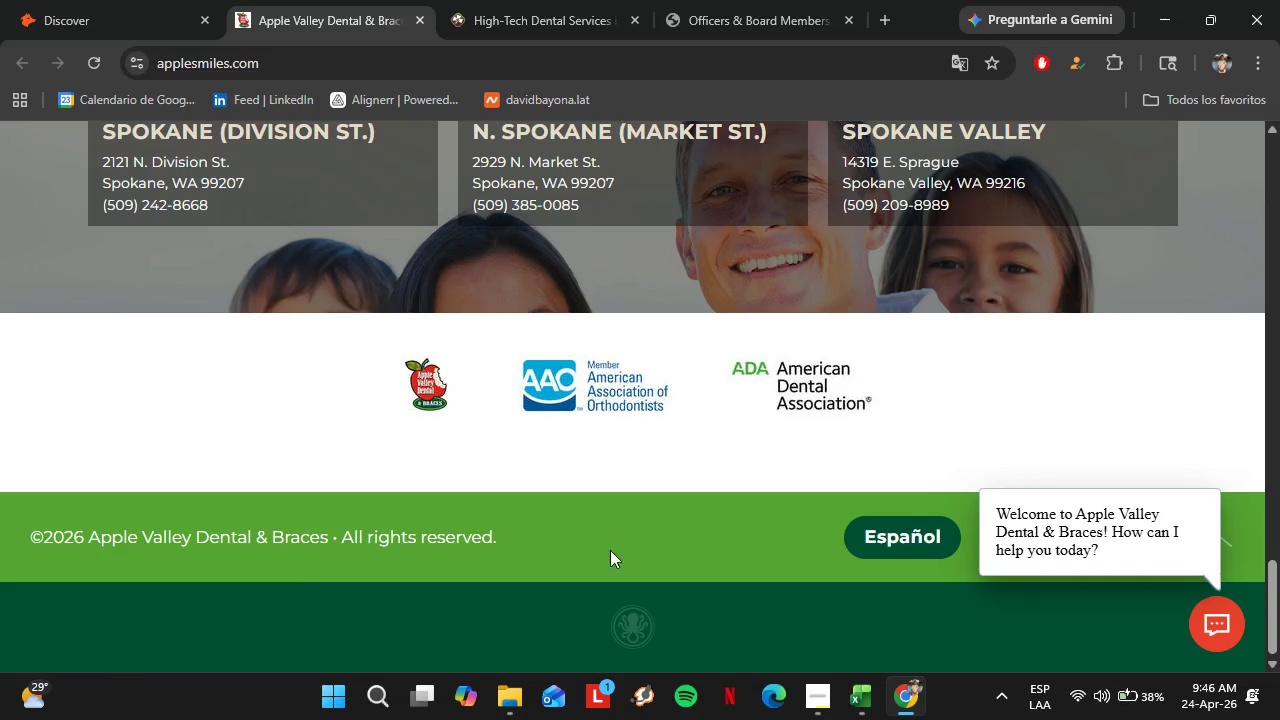 
scroll: coordinate [671, 542], scroll_direction: up, amount: 2.0
 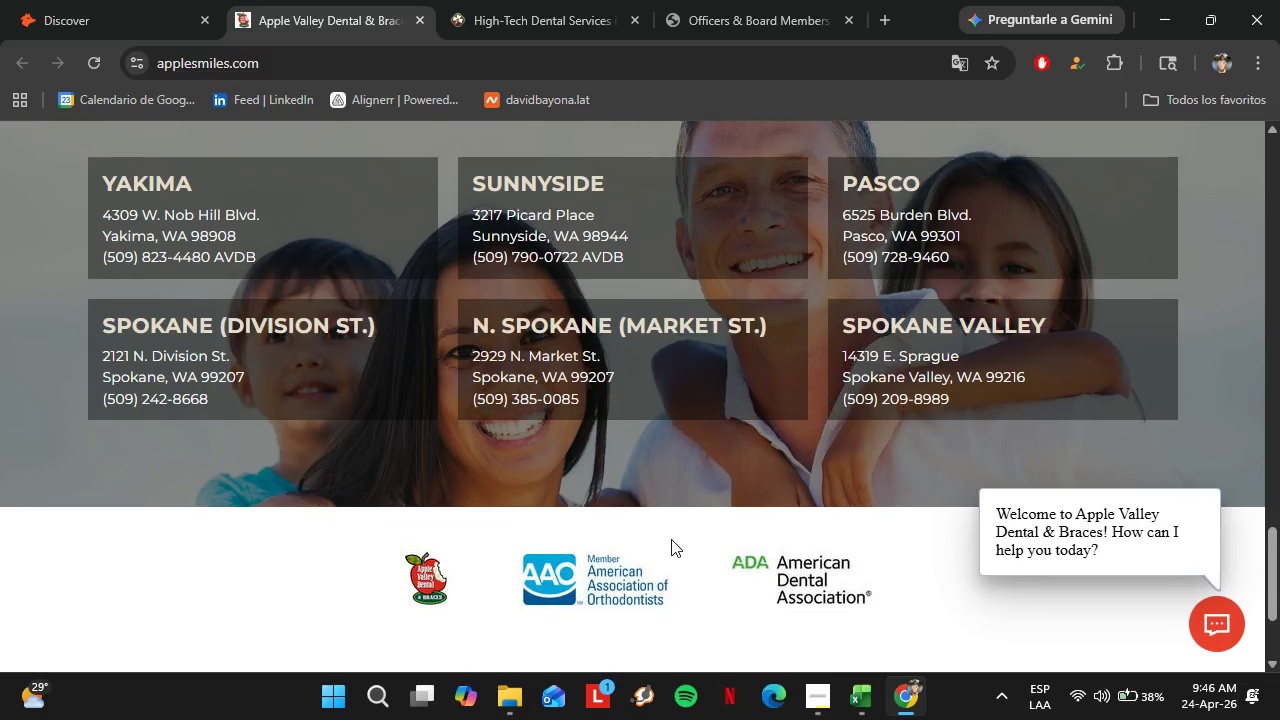 
scroll: coordinate [671, 539], scroll_direction: down, amount: 1.0
 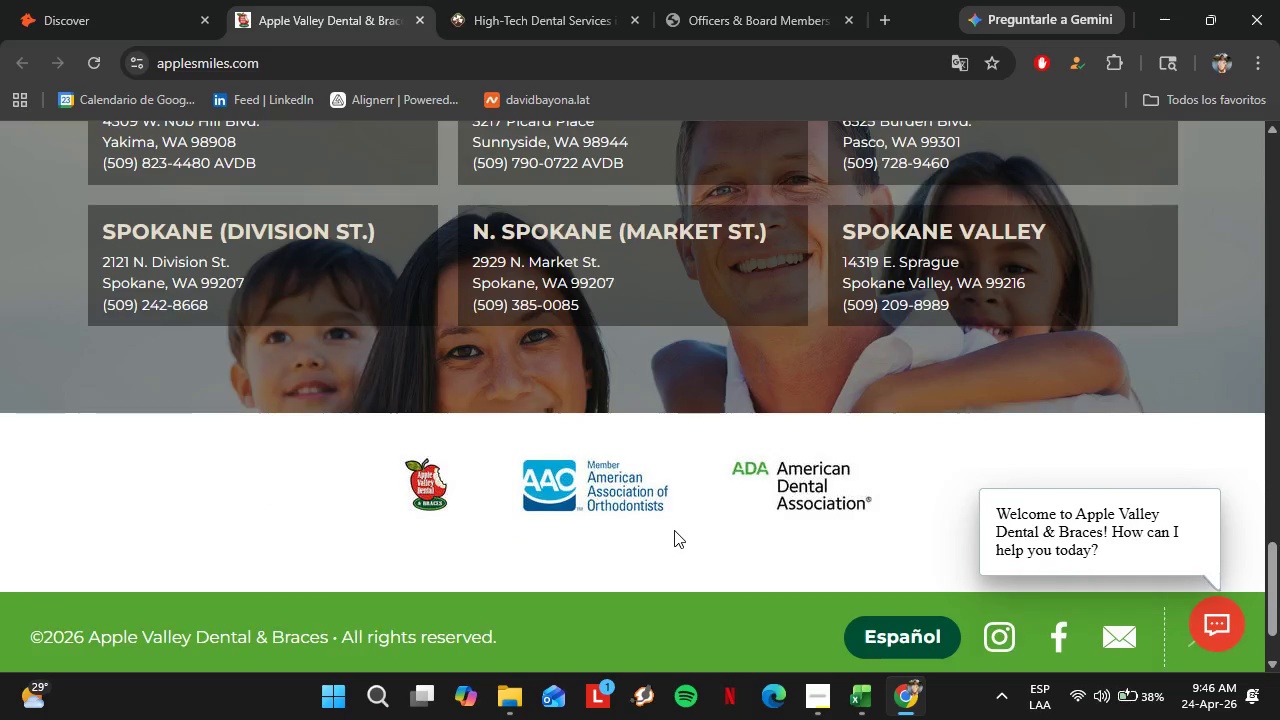 
scroll: coordinate [670, 530], scroll_direction: up, amount: 15.0
 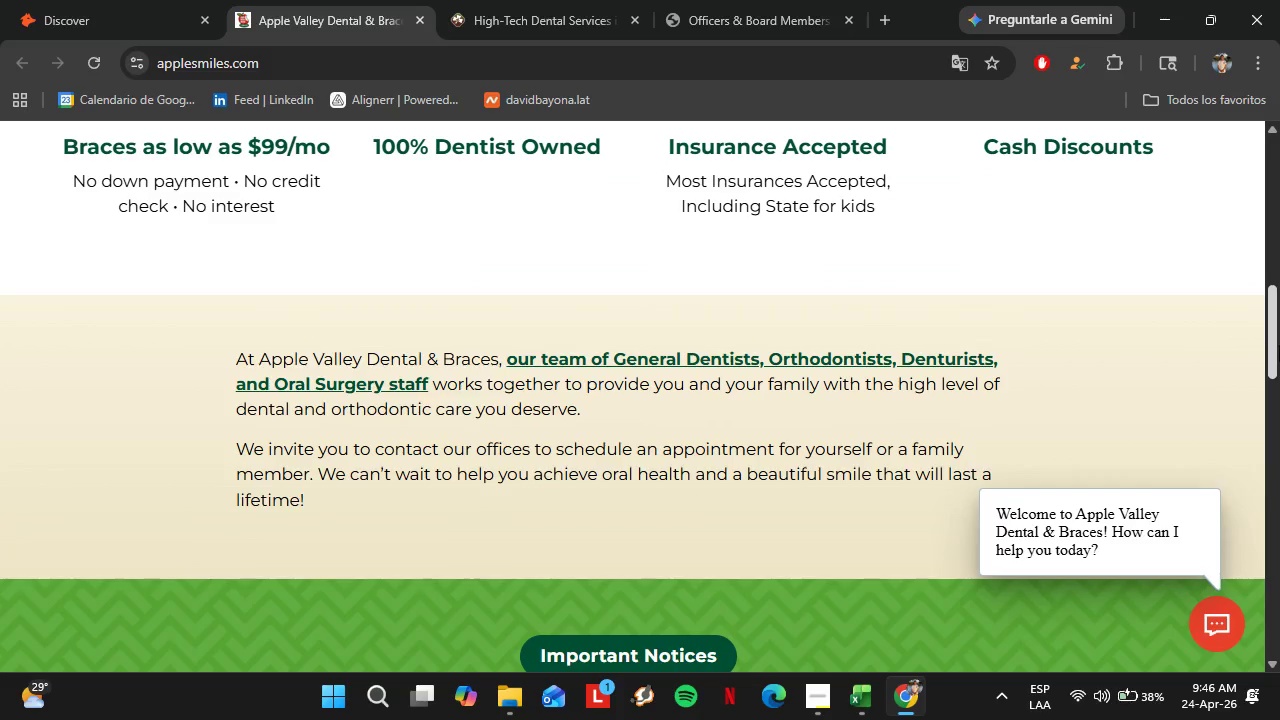 
left_click_drag(start_coordinate=[1279, 345], to_coordinate=[1279, 332])
 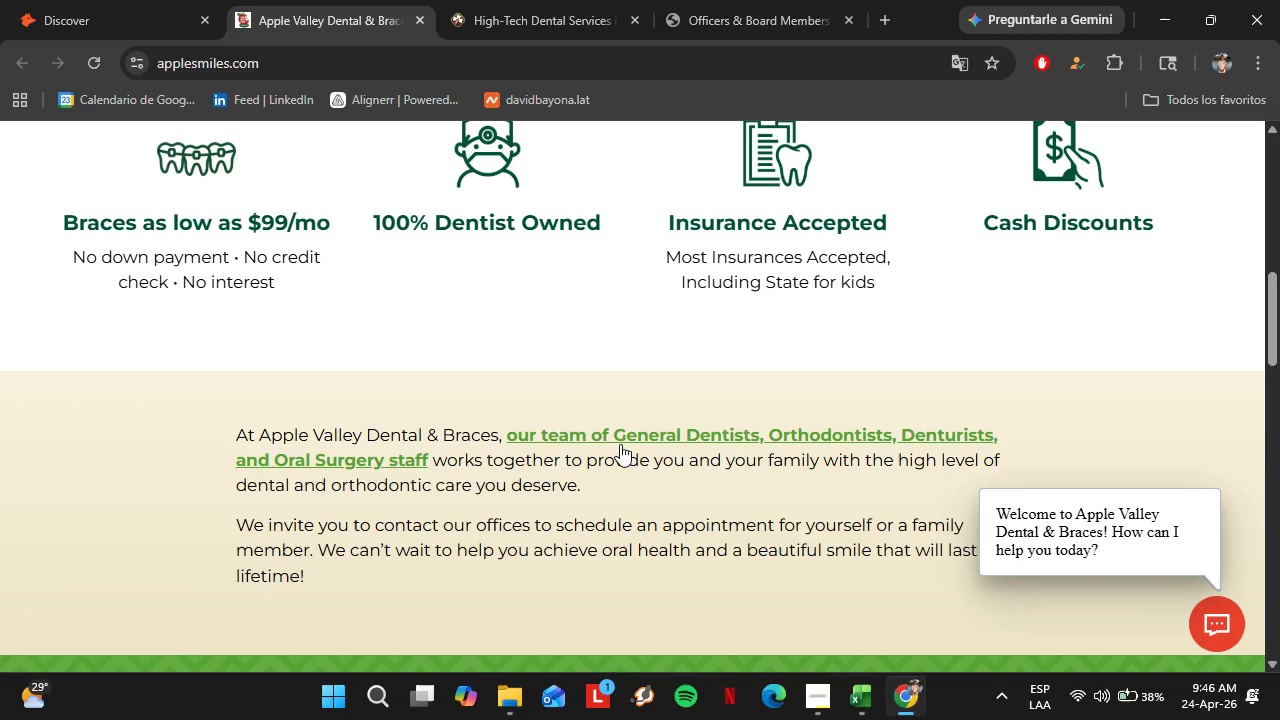 
left_click([612, 439])
 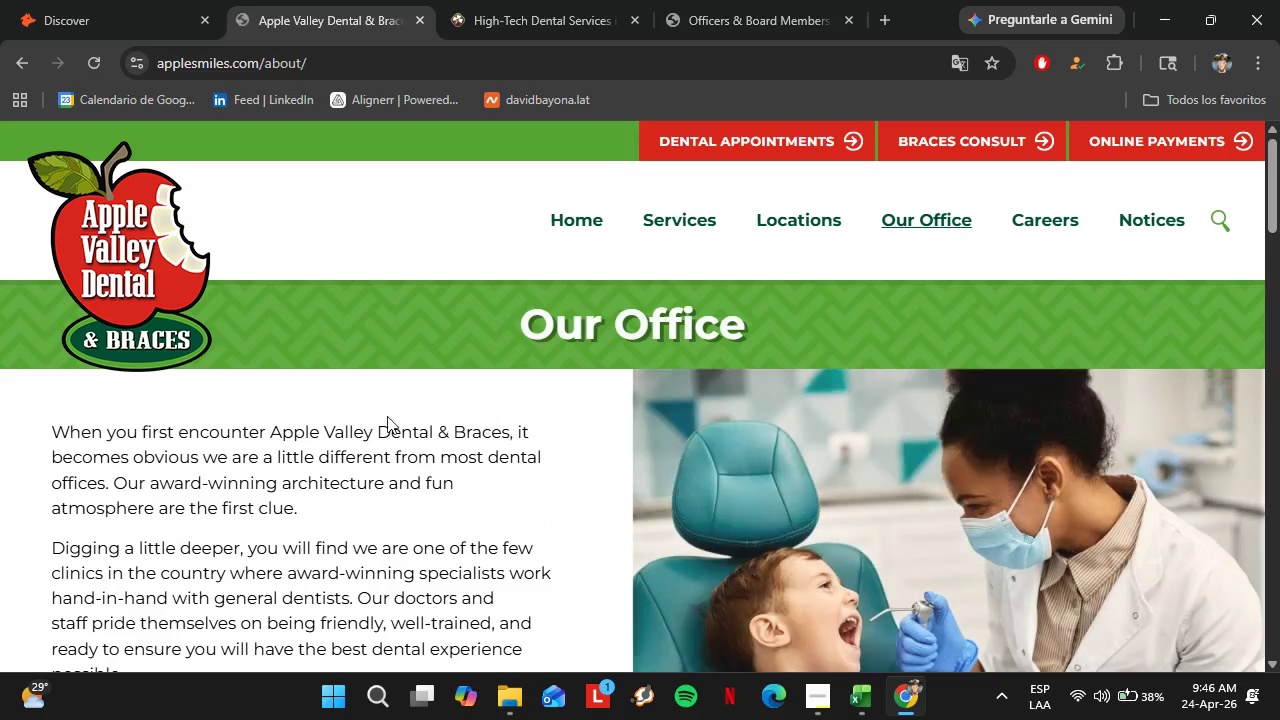 
scroll: coordinate [610, 430], scroll_direction: down, amount: 9.0
 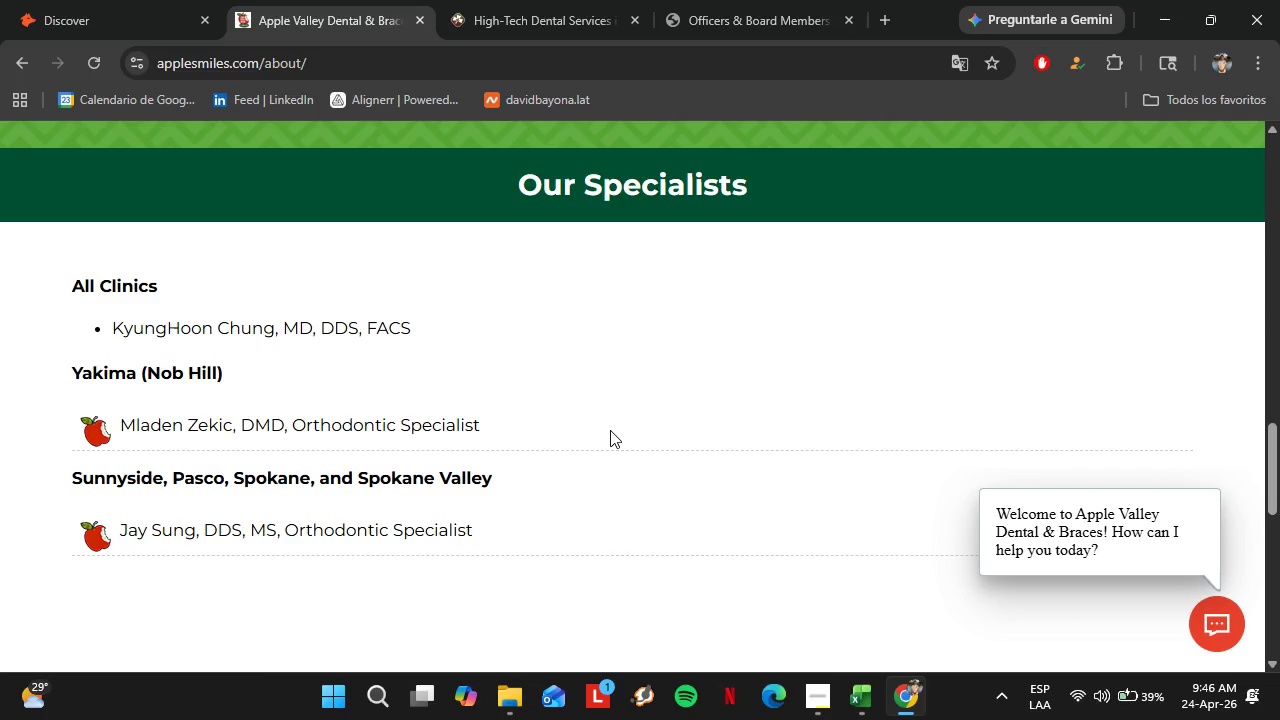 
scroll: coordinate [491, 378], scroll_direction: up, amount: 19.0
 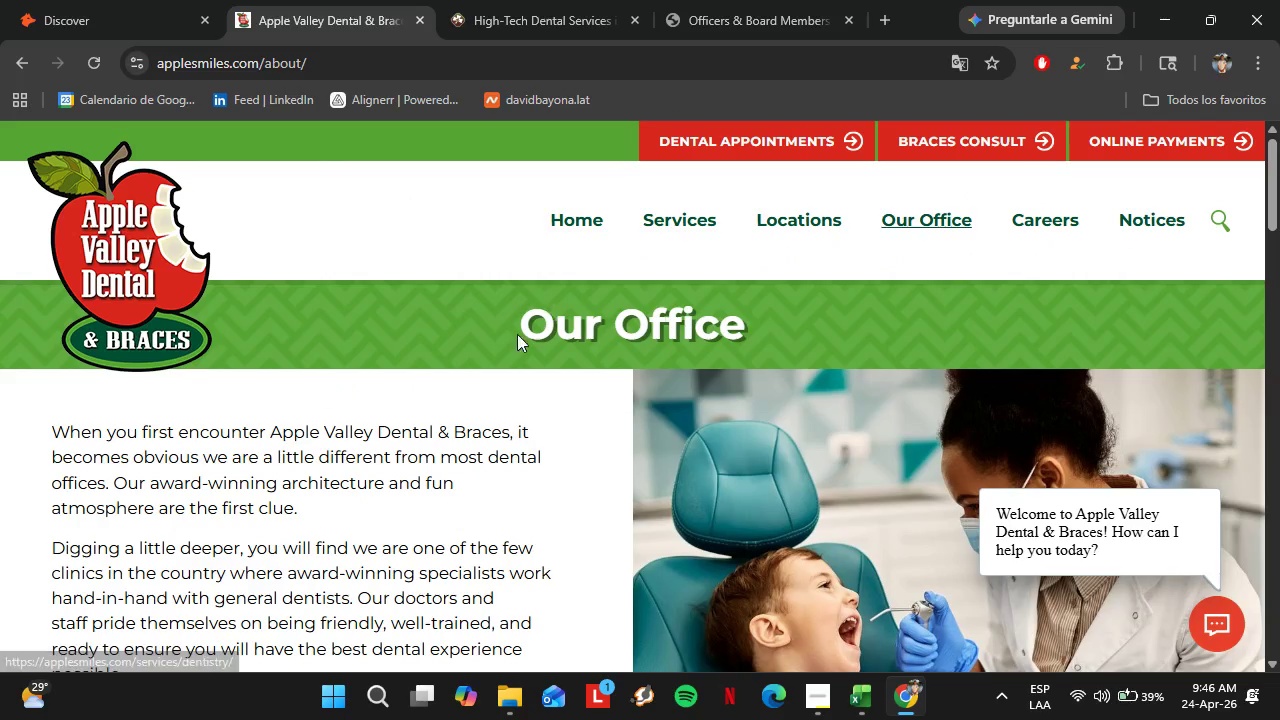 
scroll: coordinate [303, 496], scroll_direction: down, amount: 6.0
 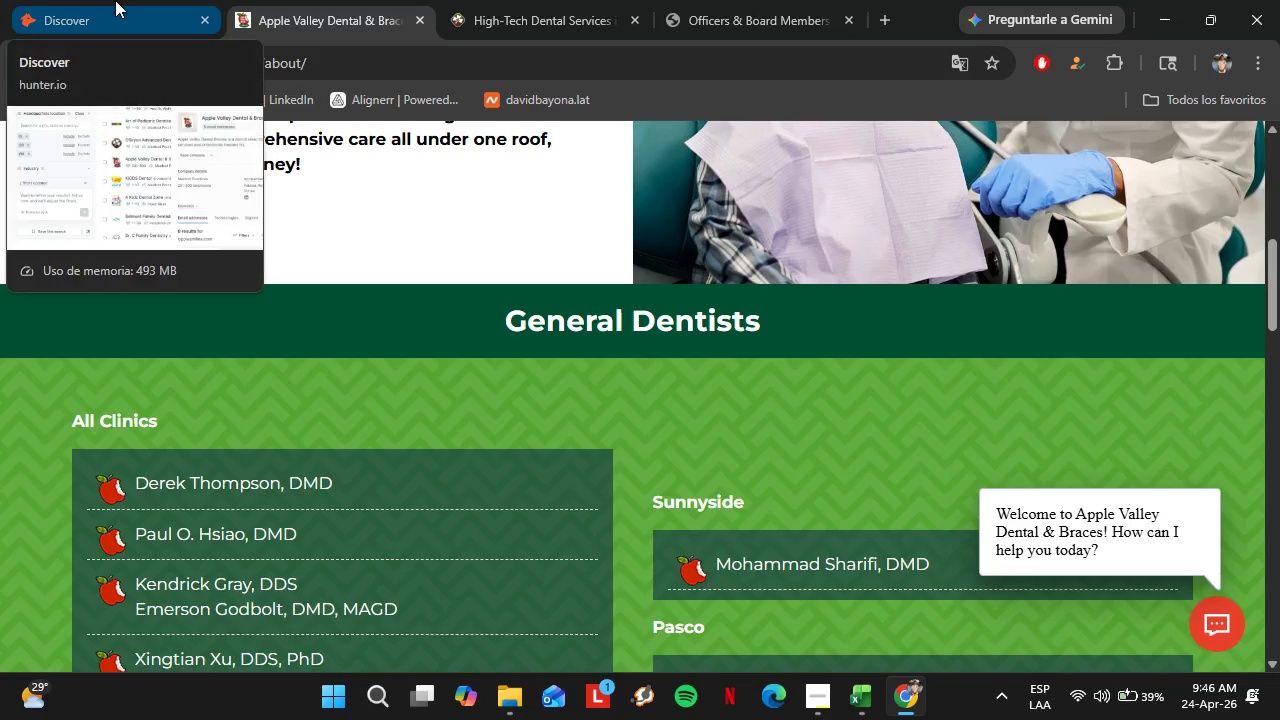 
left_click([120, 0])
 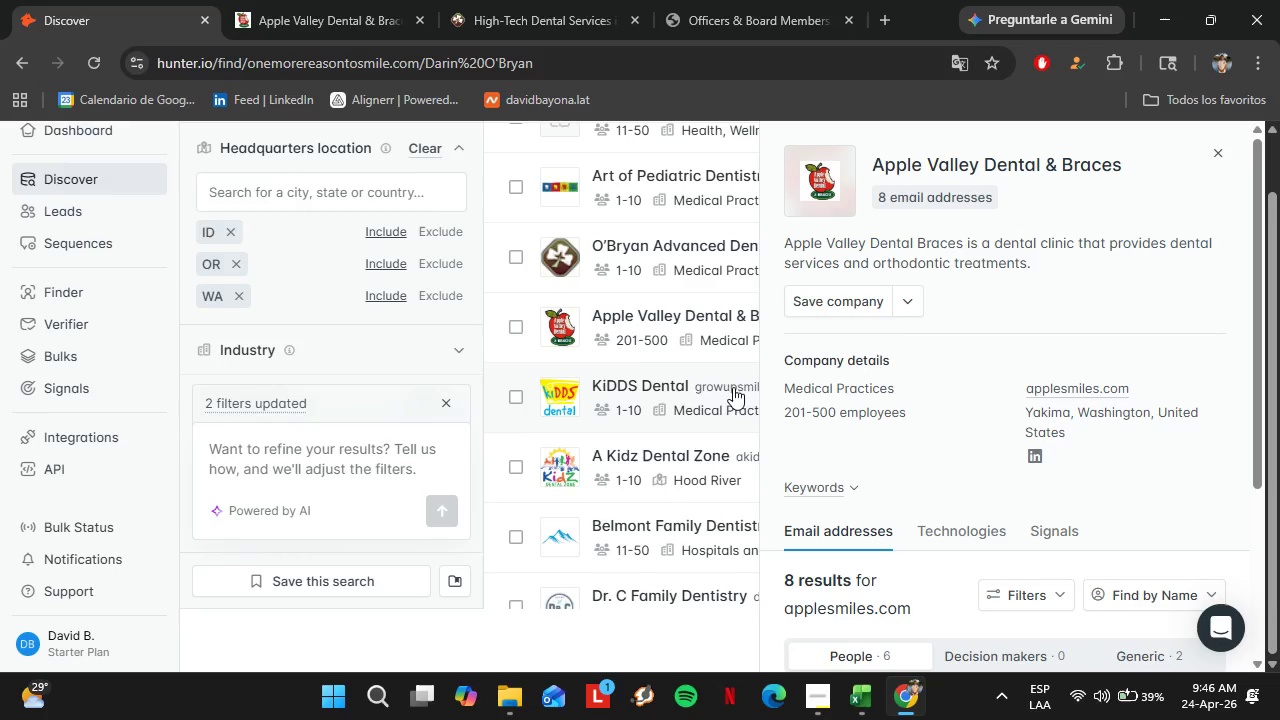 
left_click([603, 372])
 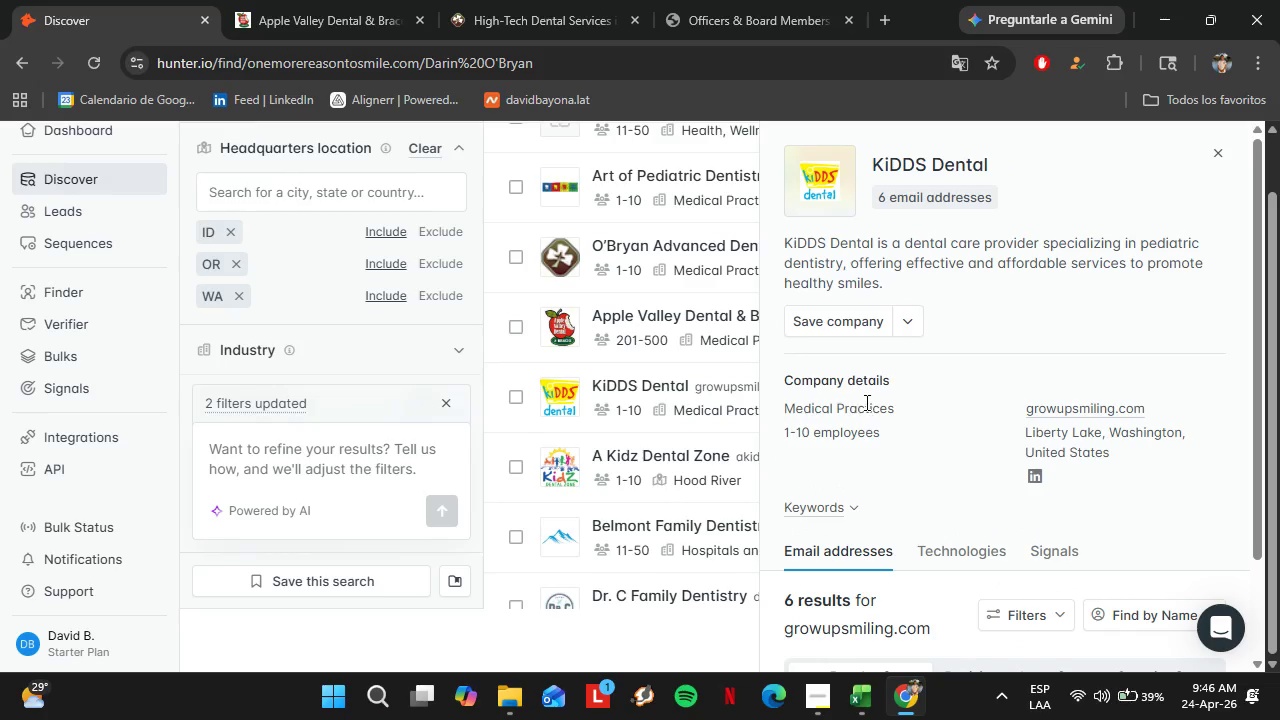 
scroll: coordinate [865, 402], scroll_direction: down, amount: 4.0
 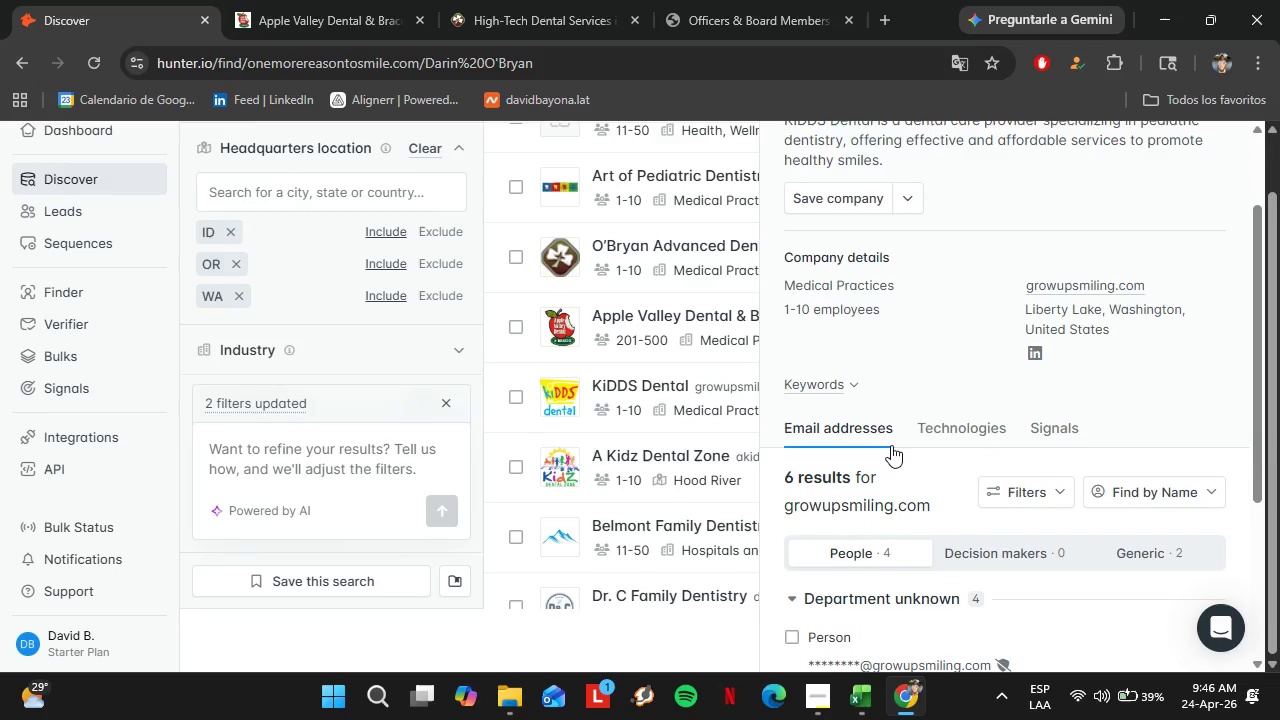 
scroll: coordinate [891, 445], scroll_direction: none, amount: 0.0
 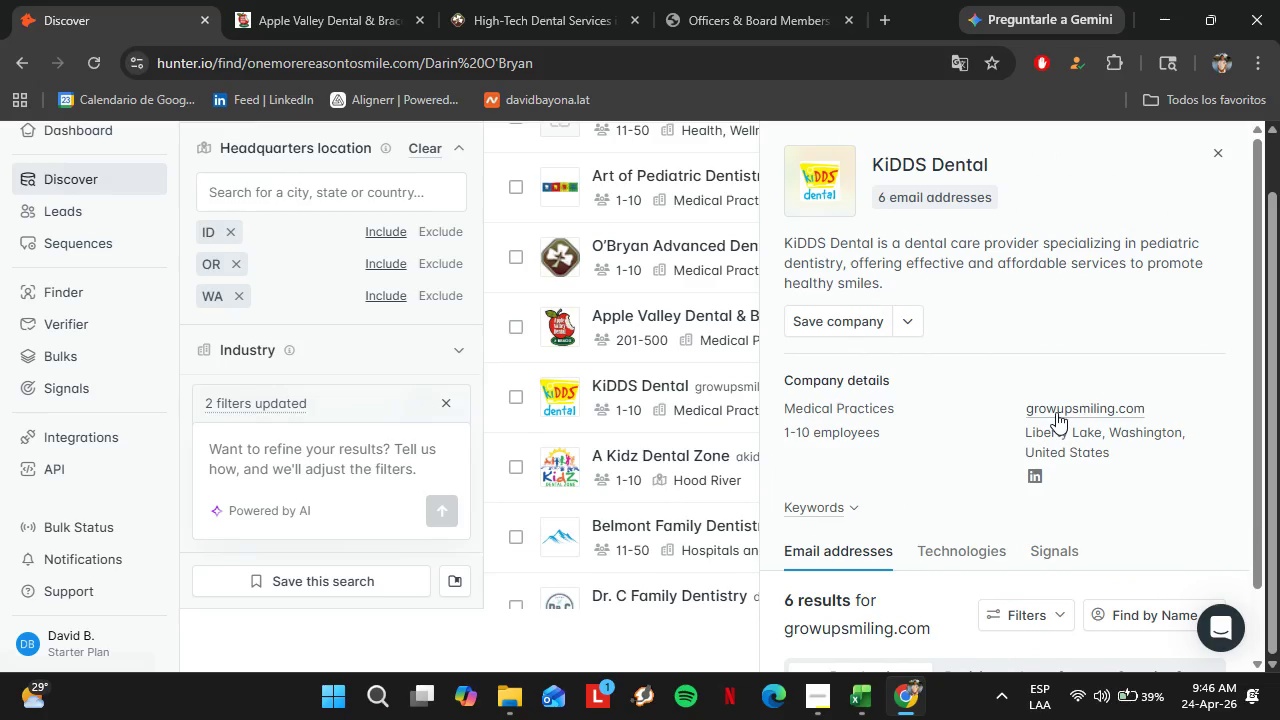 
left_click([1056, 411])
 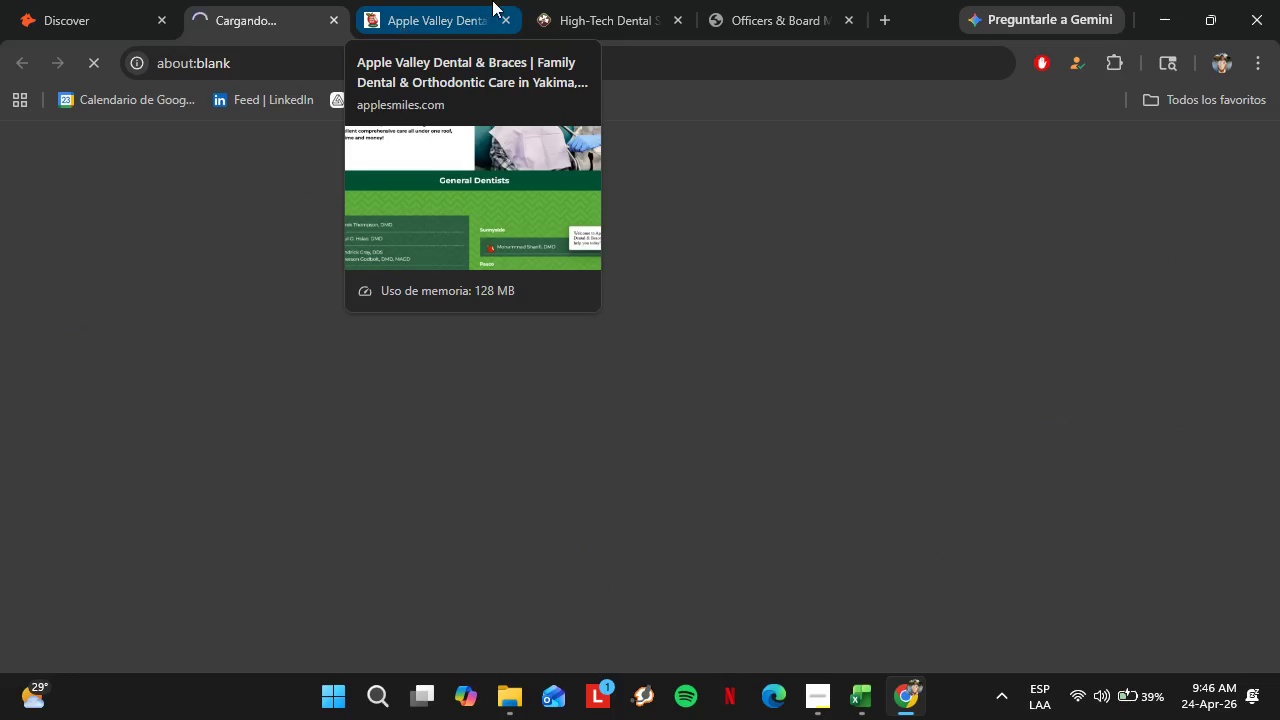 
left_click([506, 17])
 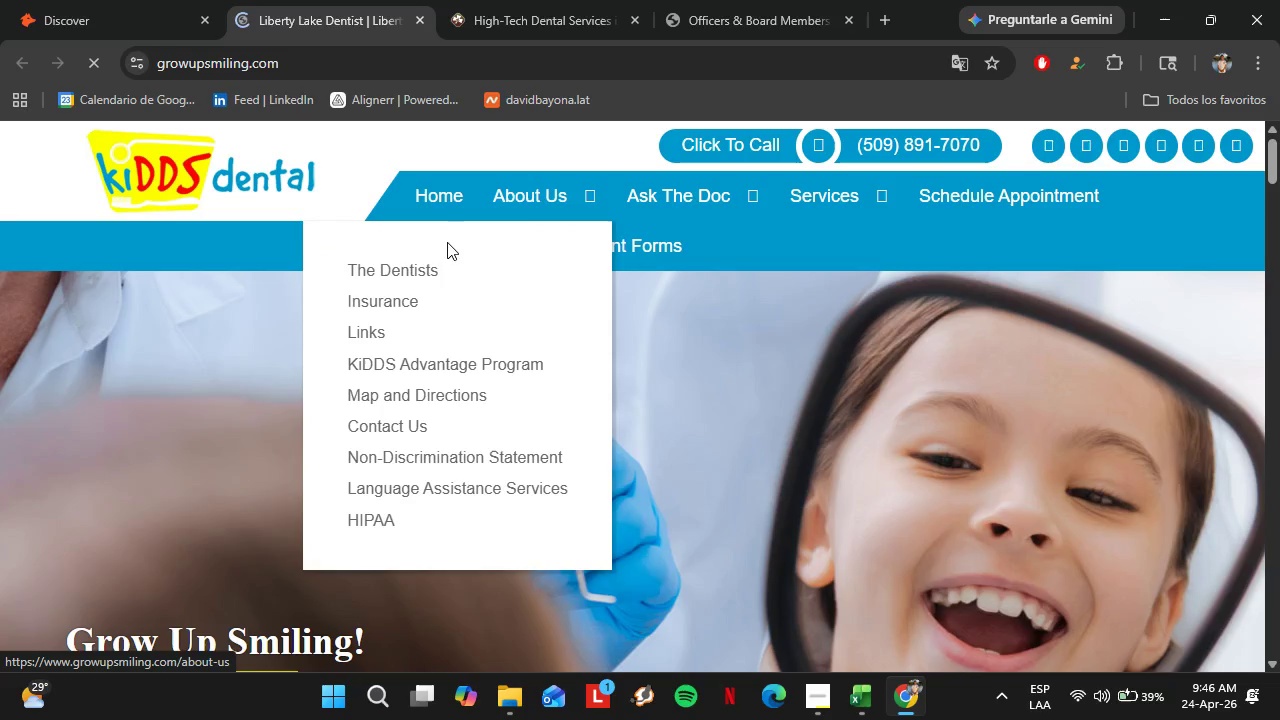 
wait(16.61)
 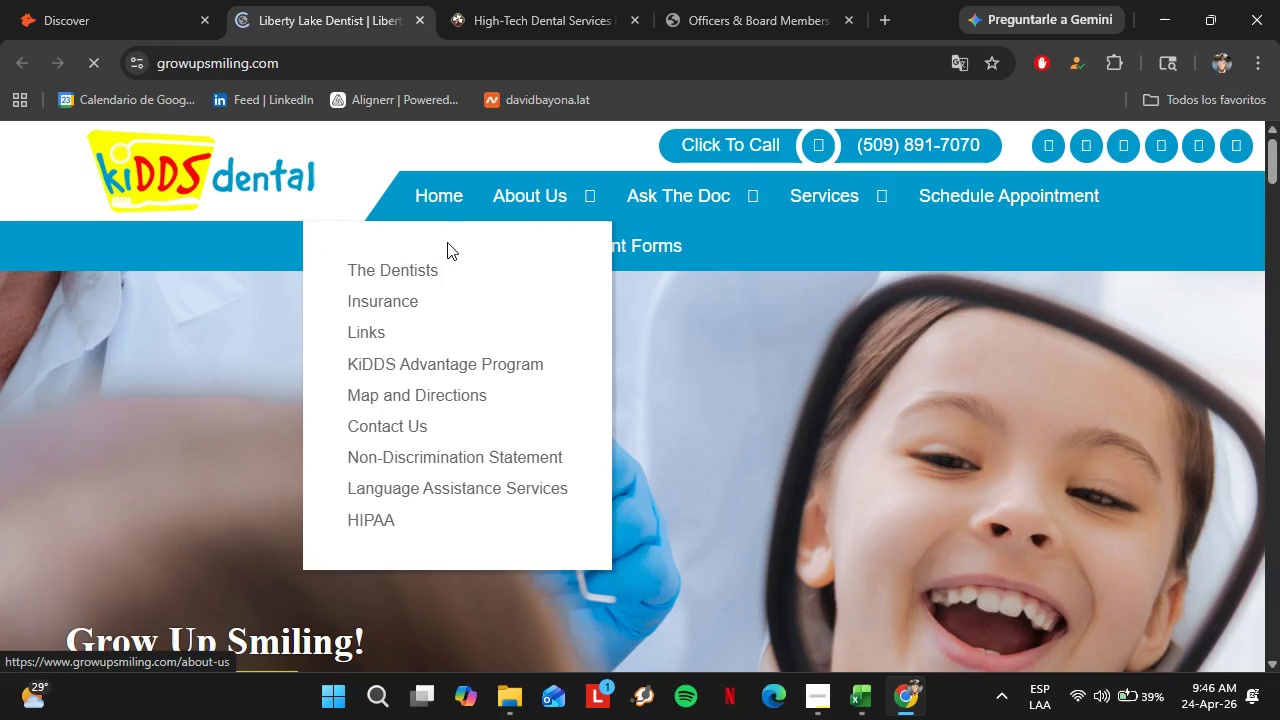 
left_click([540, 476])
 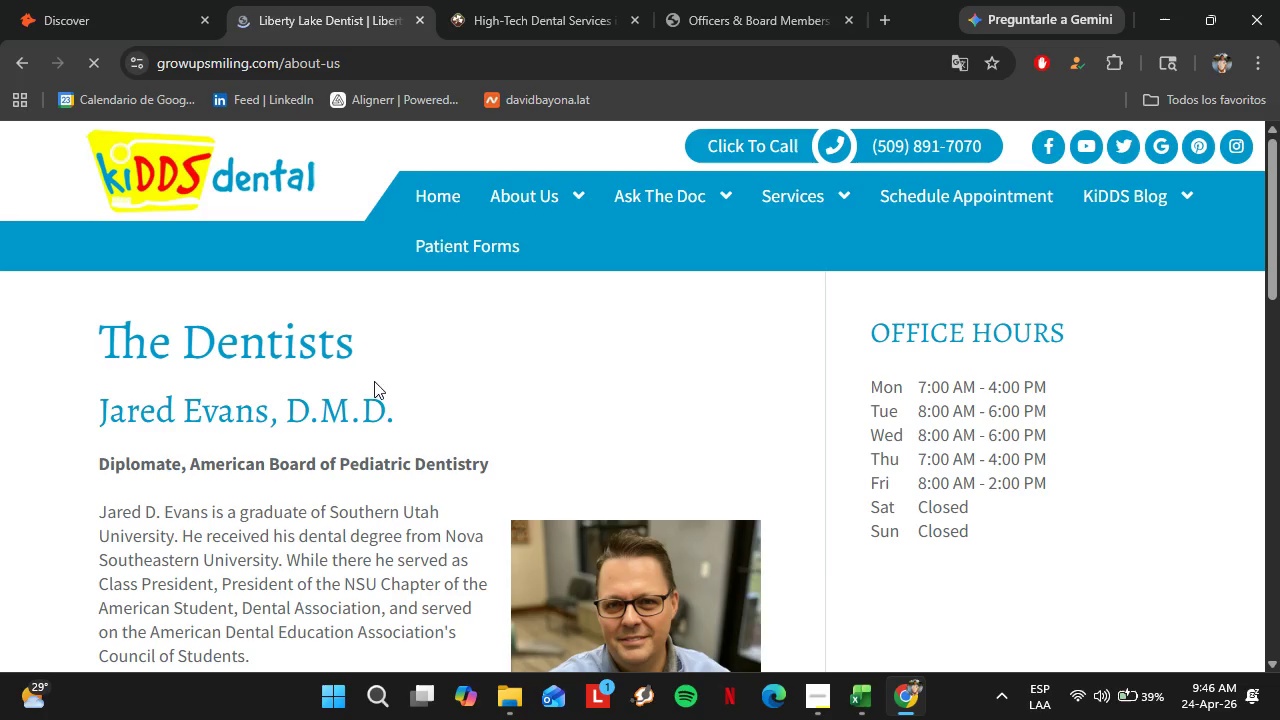 
wait(5.36)
 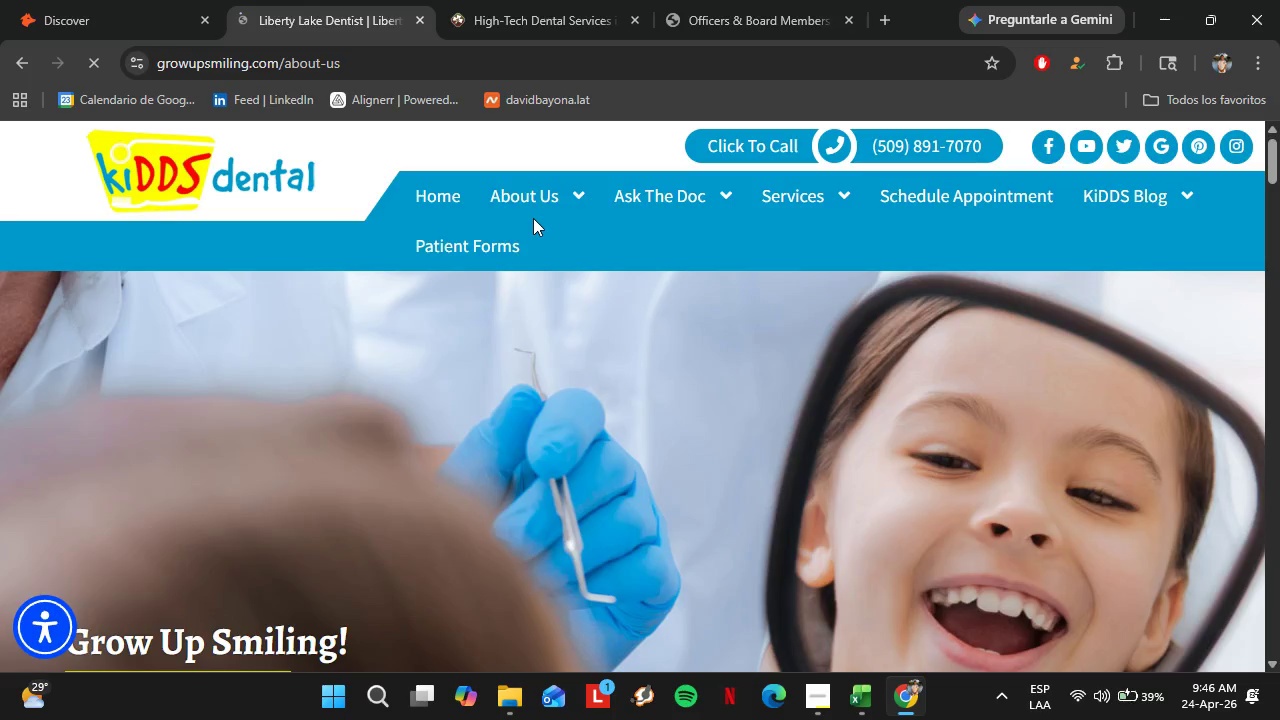 
scroll: coordinate [425, 426], scroll_direction: down, amount: 3.0
 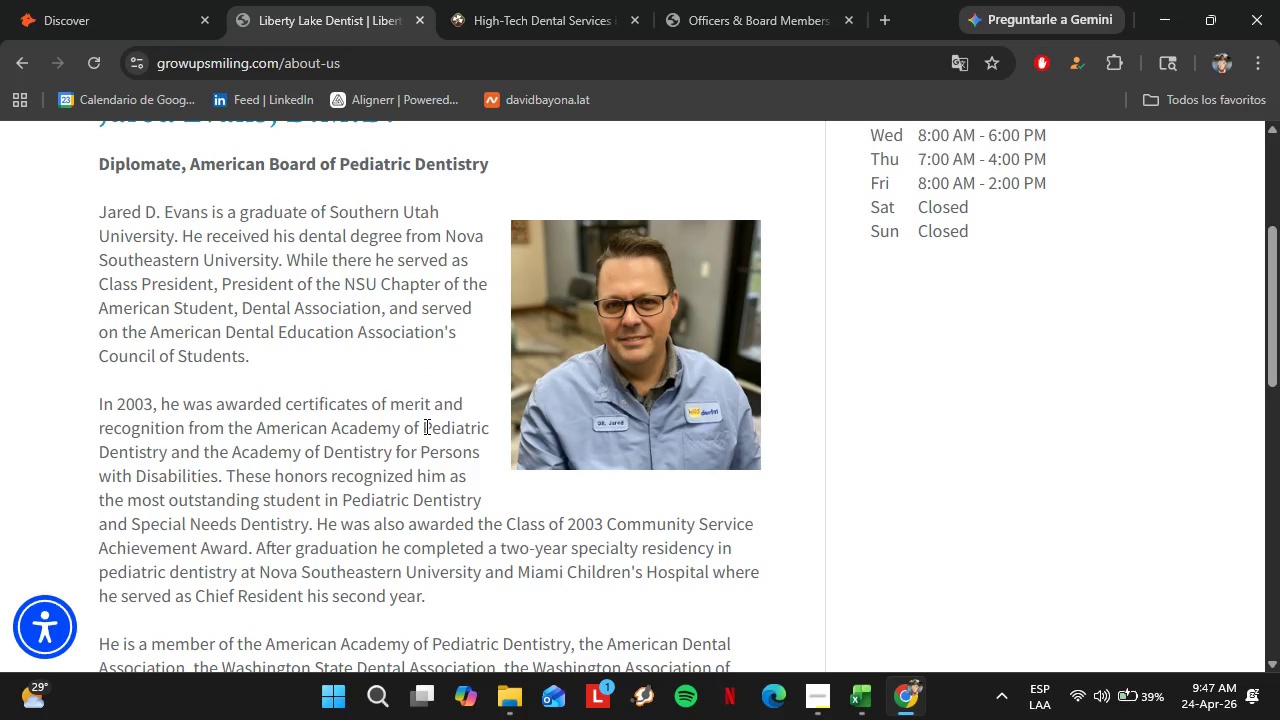 
wait(8.34)
 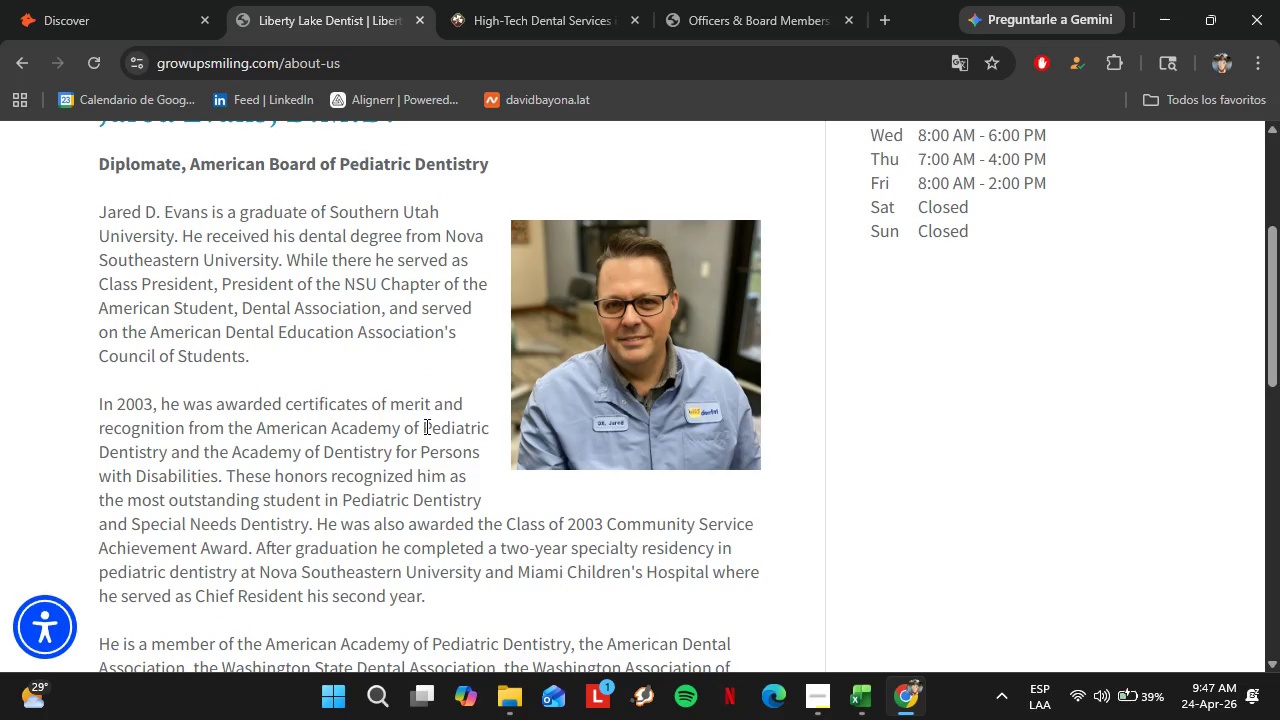 
scroll: coordinate [517, 393], scroll_direction: down, amount: 5.0
 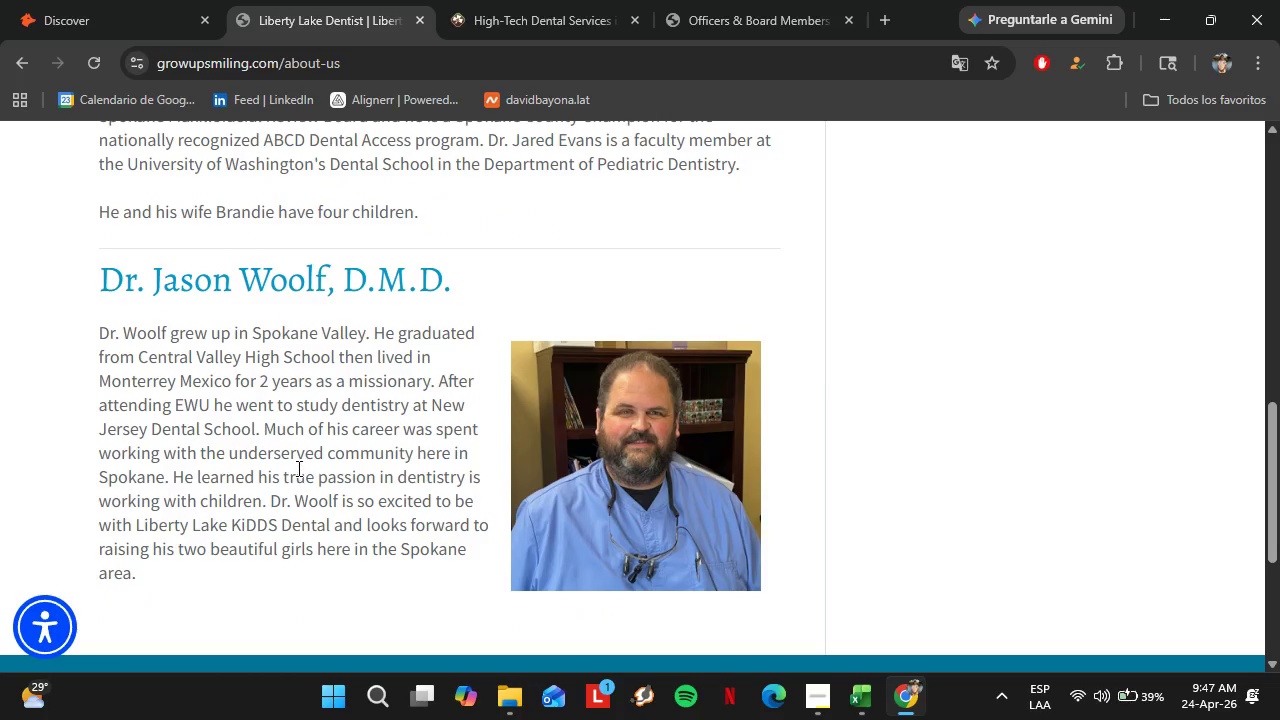 
scroll: coordinate [297, 468], scroll_direction: up, amount: 1.0
 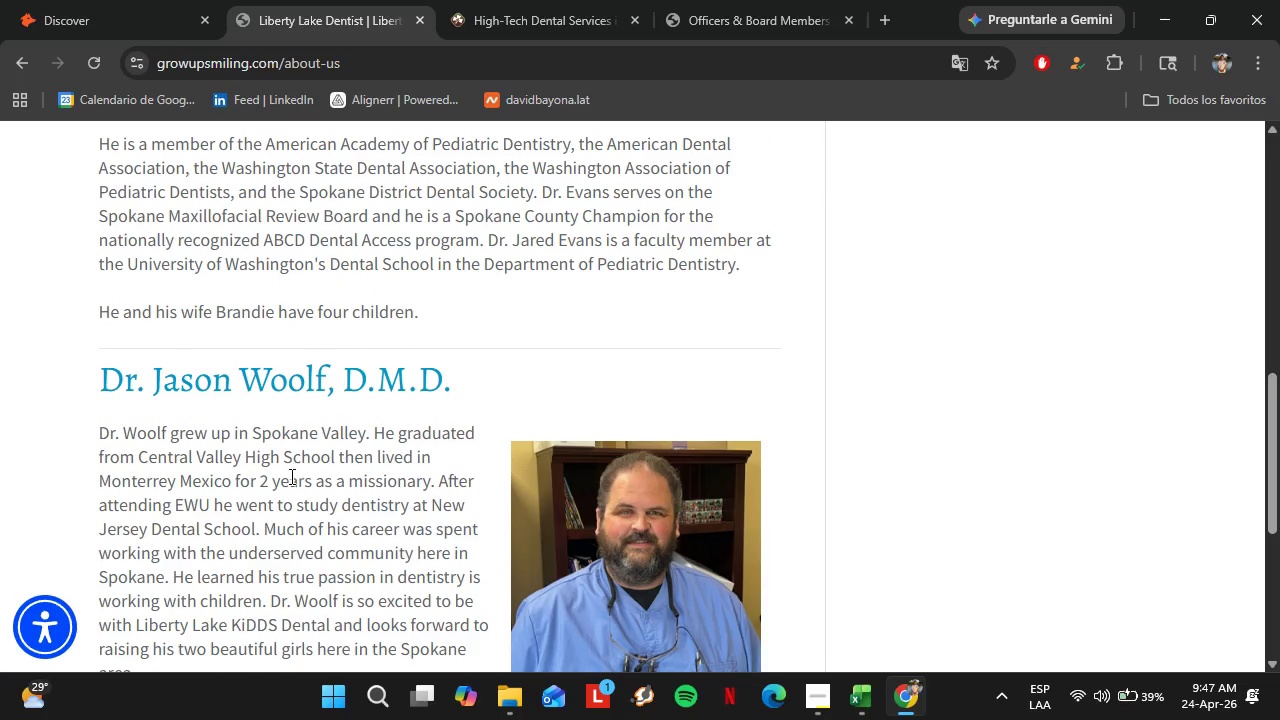 
scroll: coordinate [286, 488], scroll_direction: down, amount: 5.0
 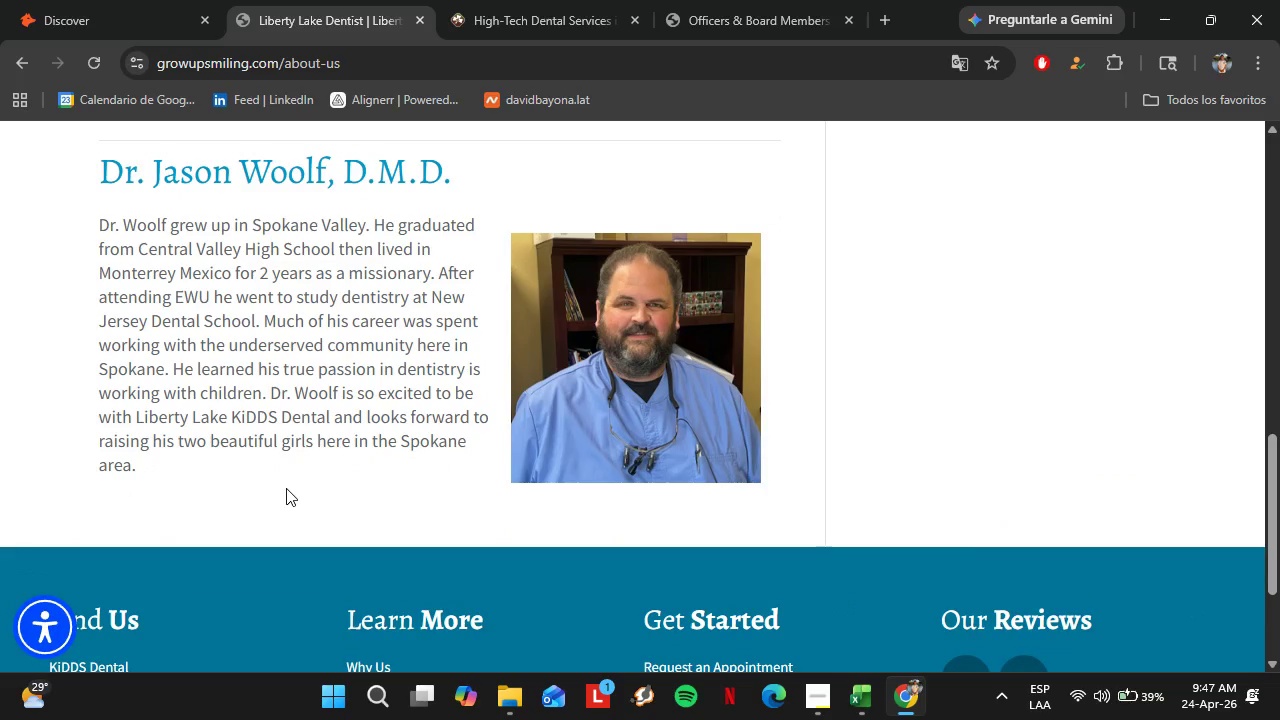 
wait(7.22)
 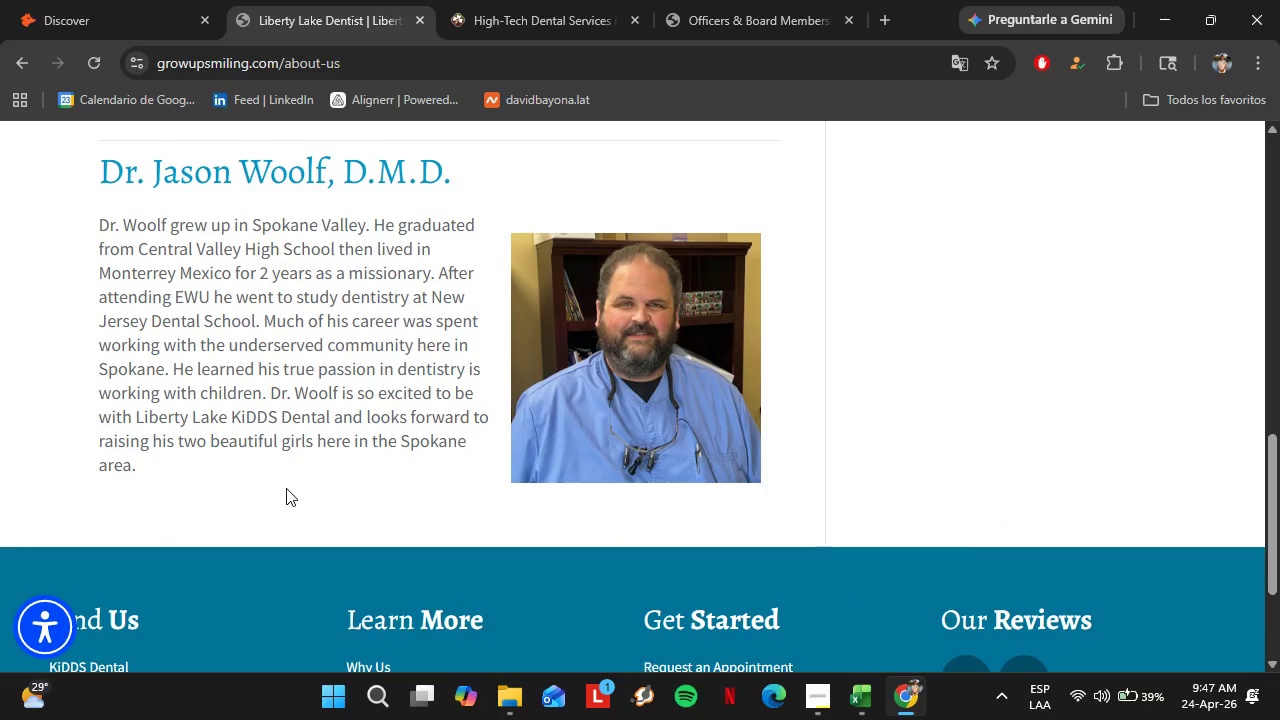 
scroll: coordinate [738, 285], scroll_direction: up, amount: 14.0
 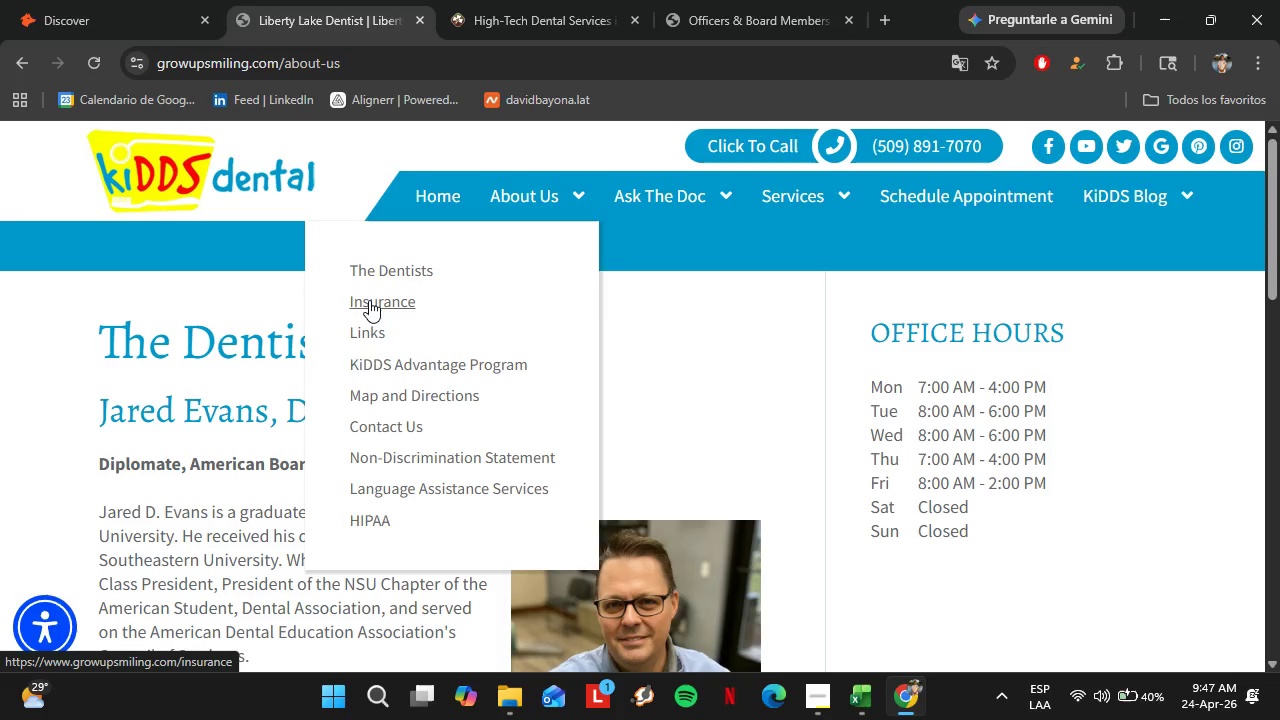 
wait(6.79)
 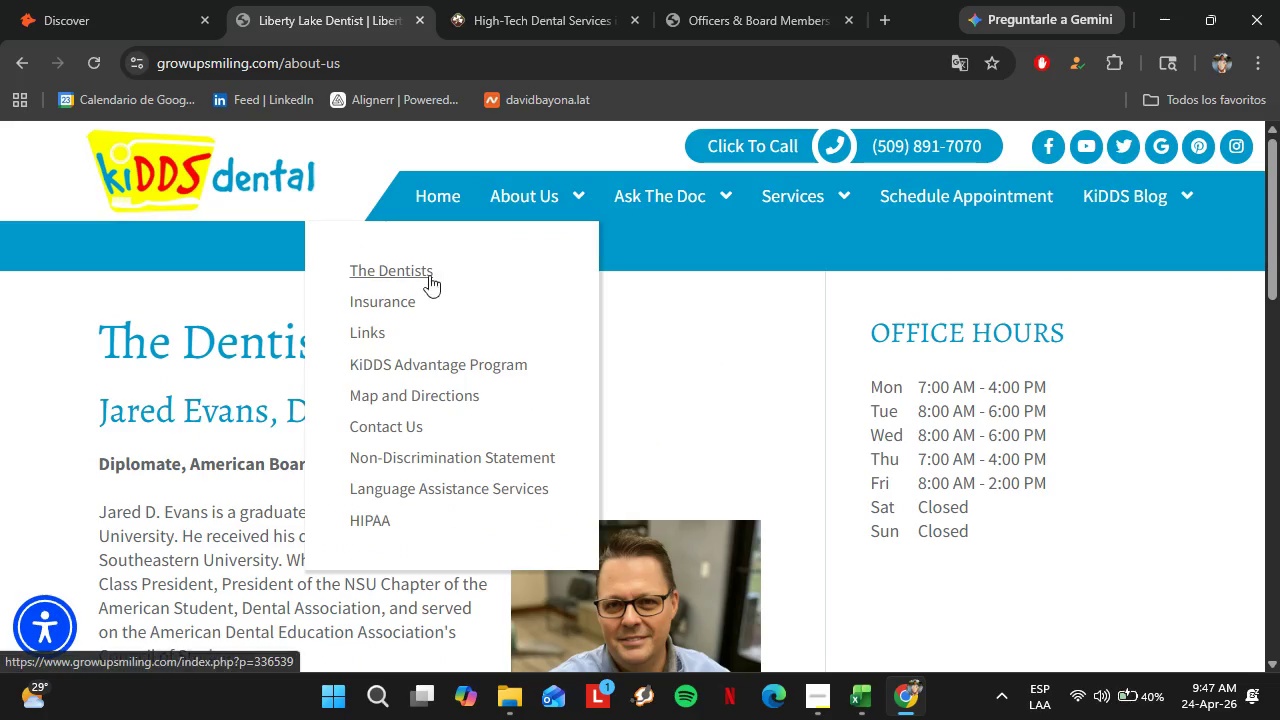 
left_click([369, 300])
 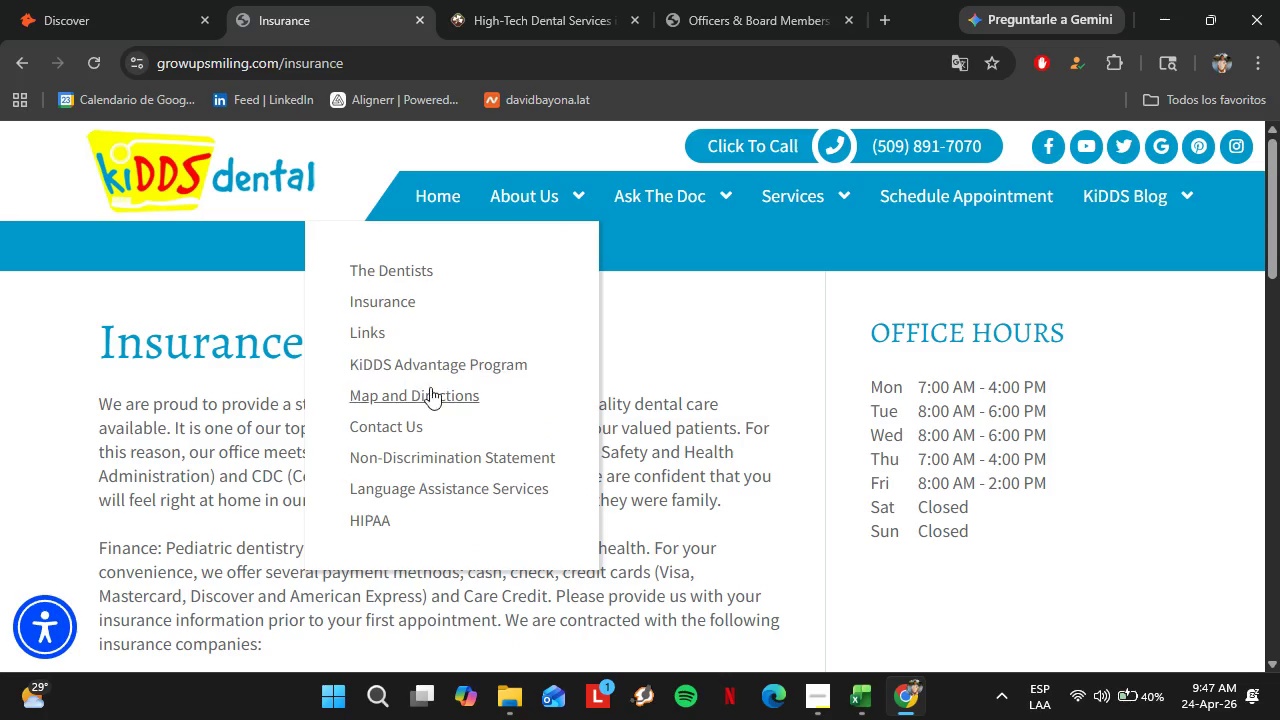 
left_click([442, 404])
 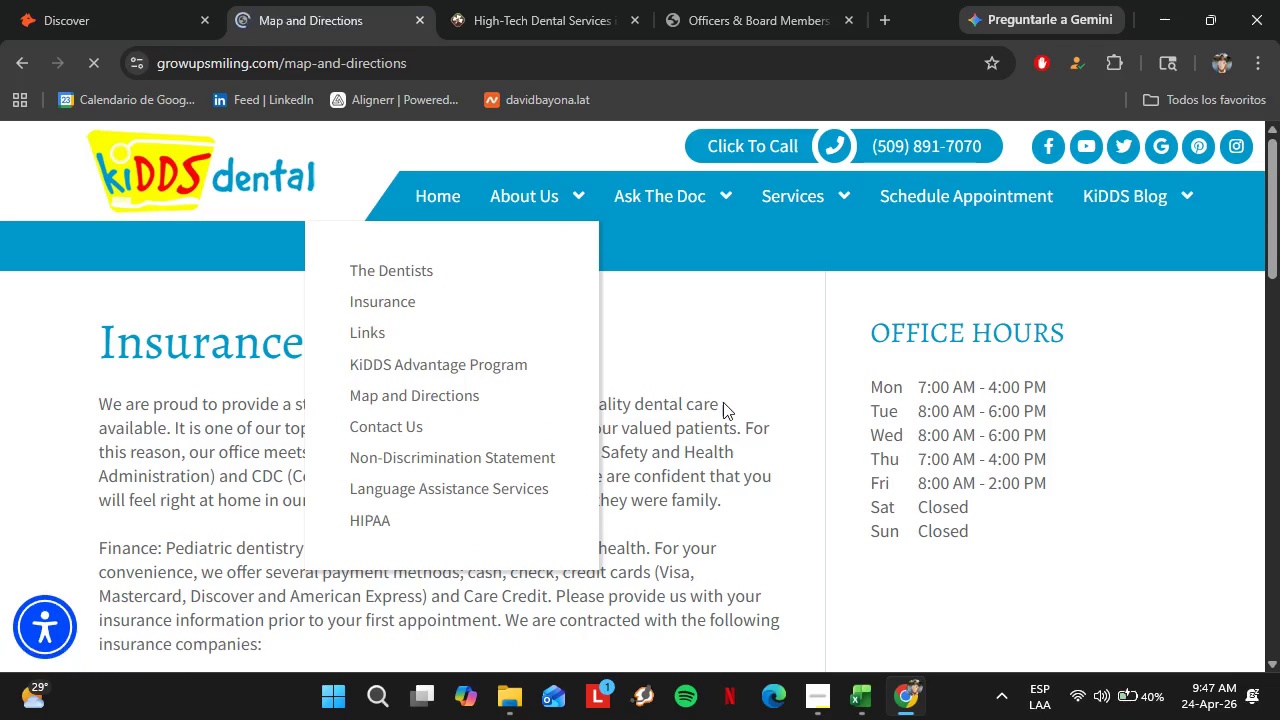 
scroll: coordinate [723, 402], scroll_direction: down, amount: 3.0
 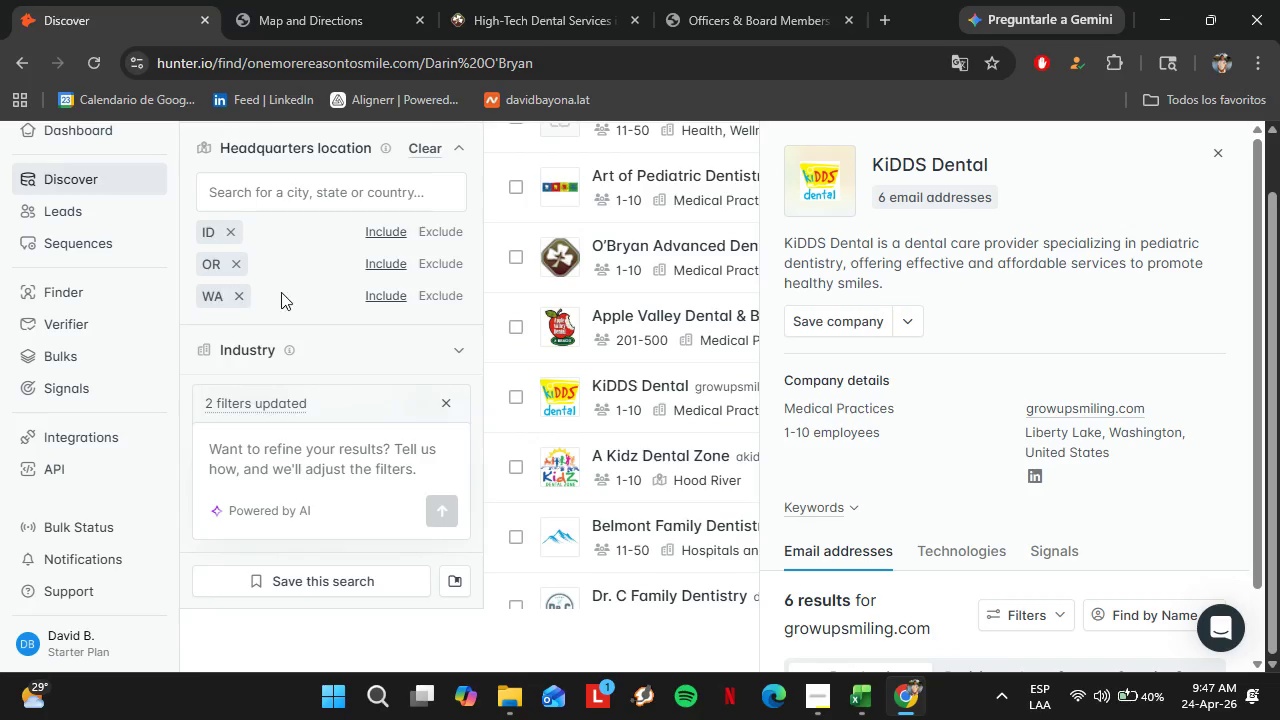 
left_click([649, 453])
 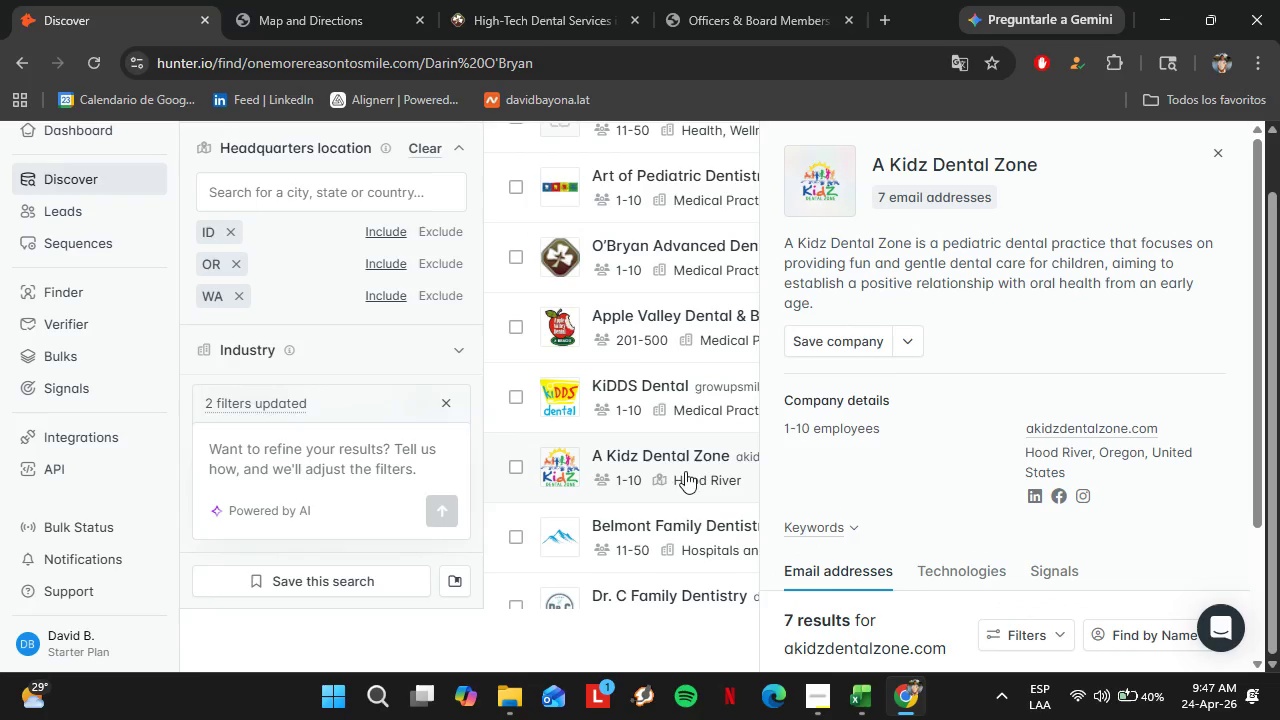 
left_click([643, 466])
 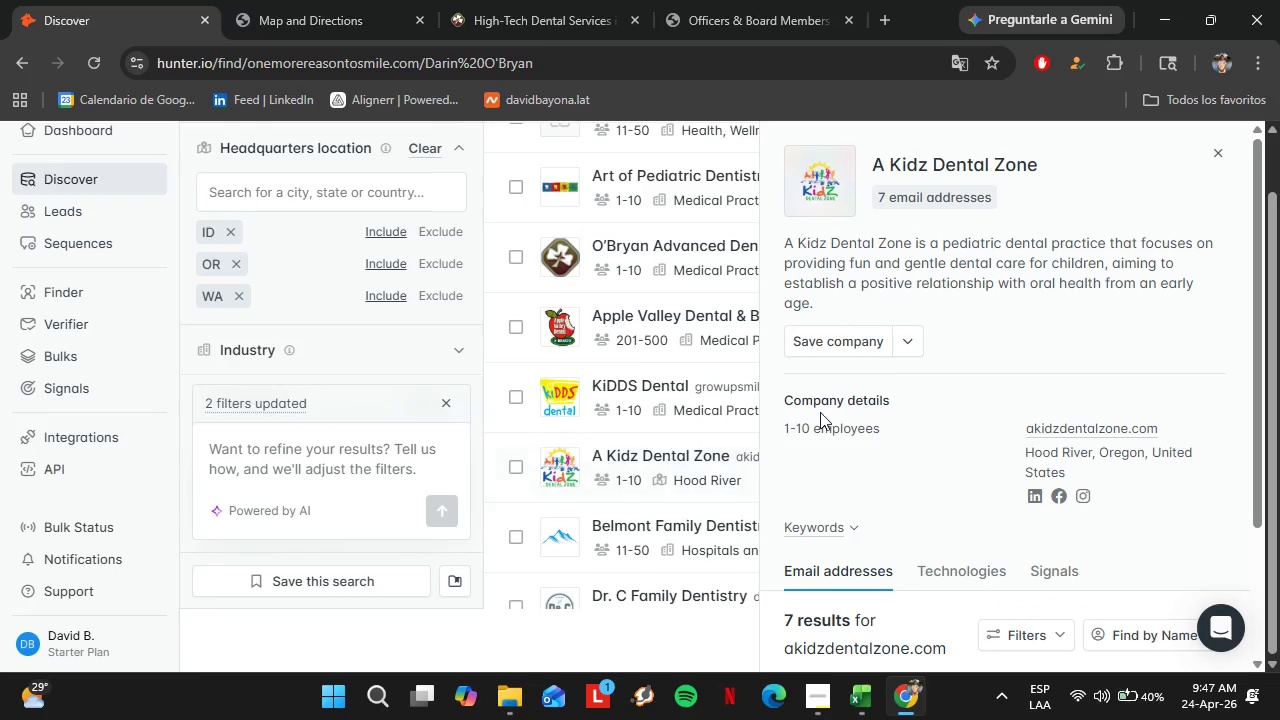 
scroll: coordinate [822, 412], scroll_direction: down, amount: 9.0
 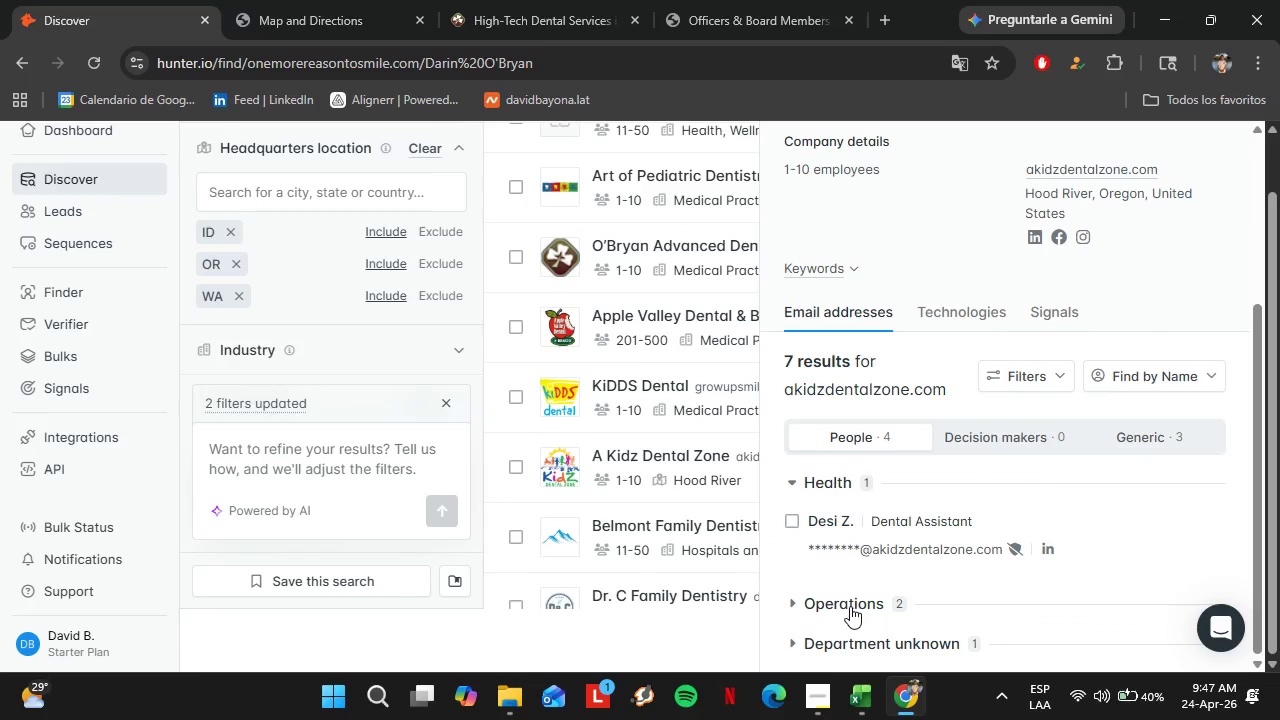 
left_click([850, 606])
 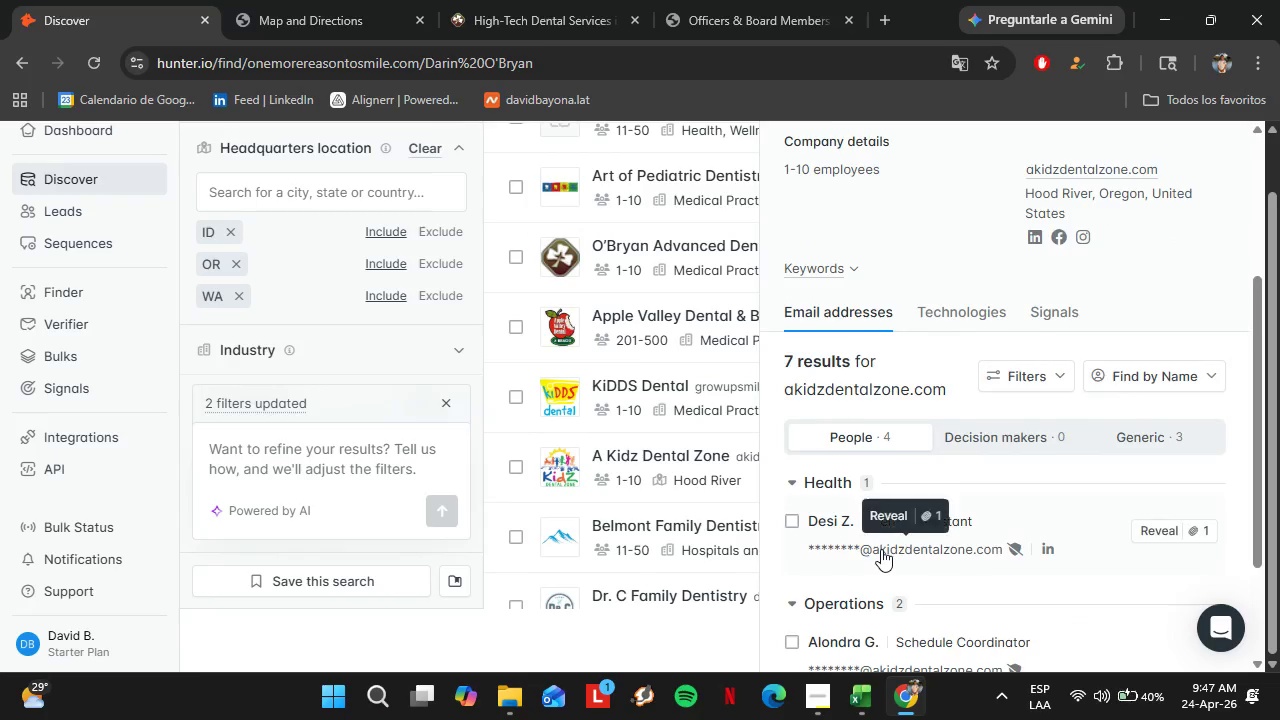 
scroll: coordinate [881, 548], scroll_direction: down, amount: 5.0
 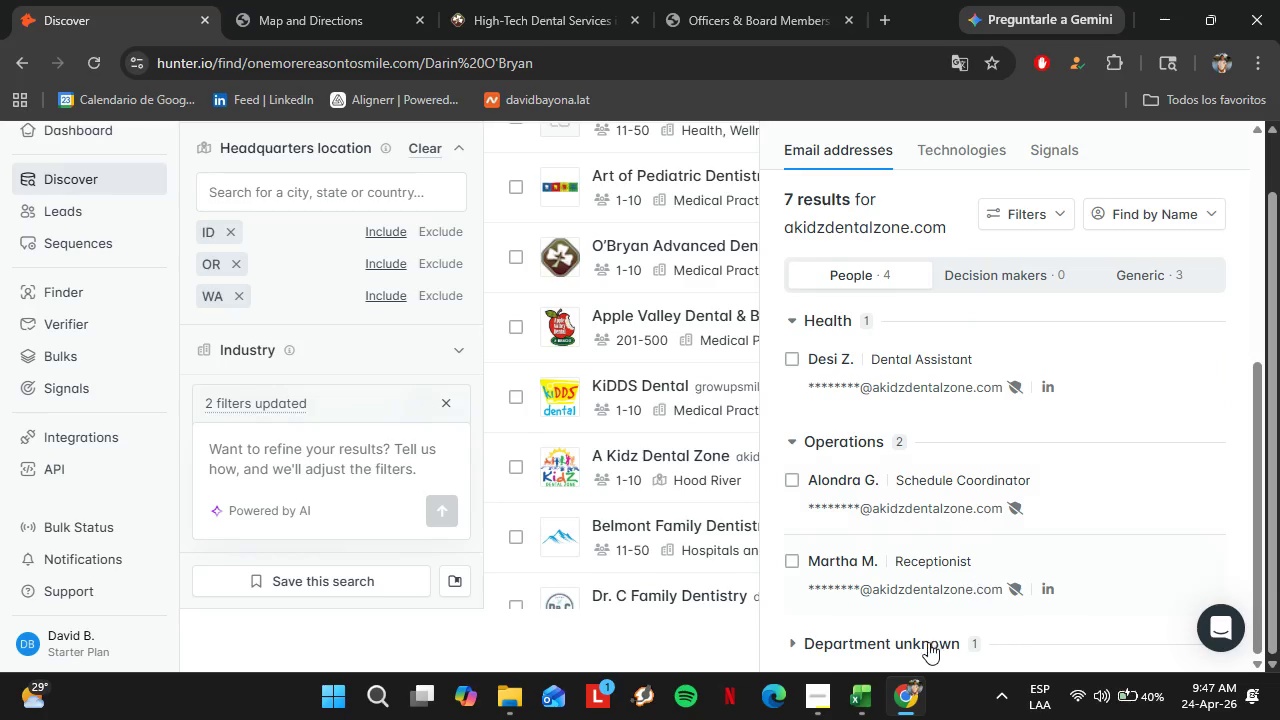 
left_click([919, 647])
 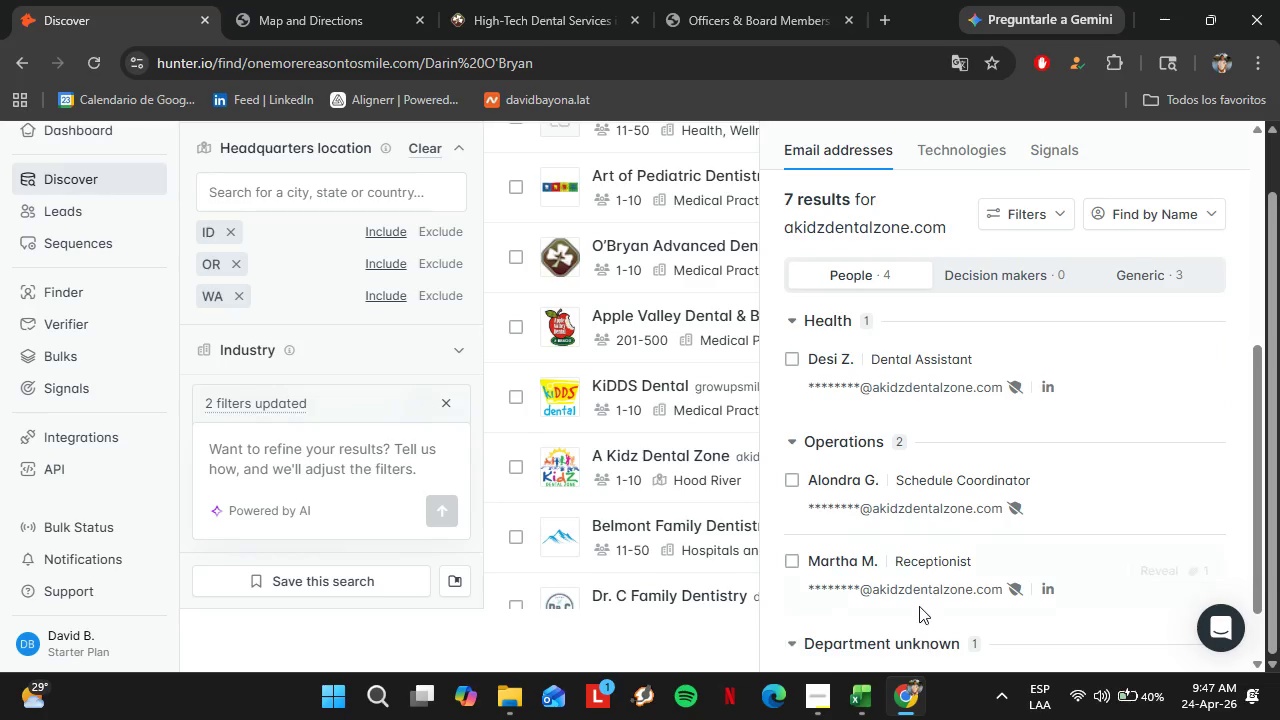 
scroll: coordinate [918, 579], scroll_direction: up, amount: 4.0
 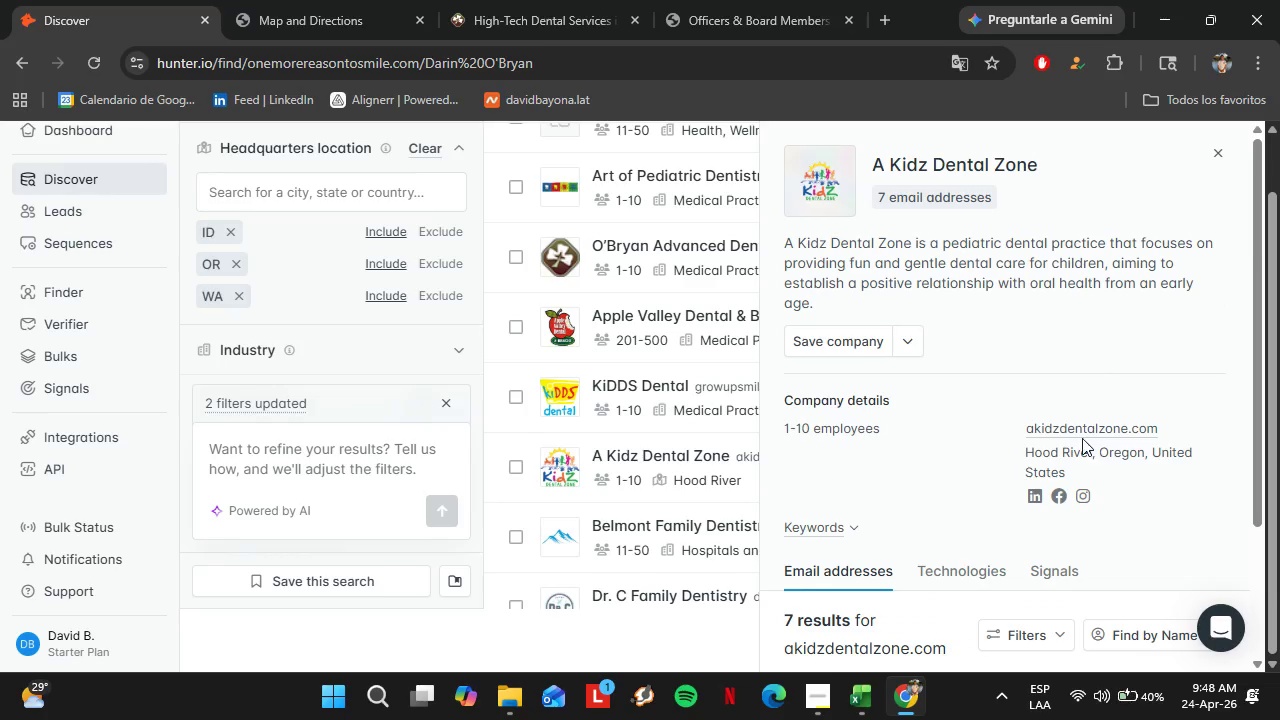 
left_click([1079, 436])
 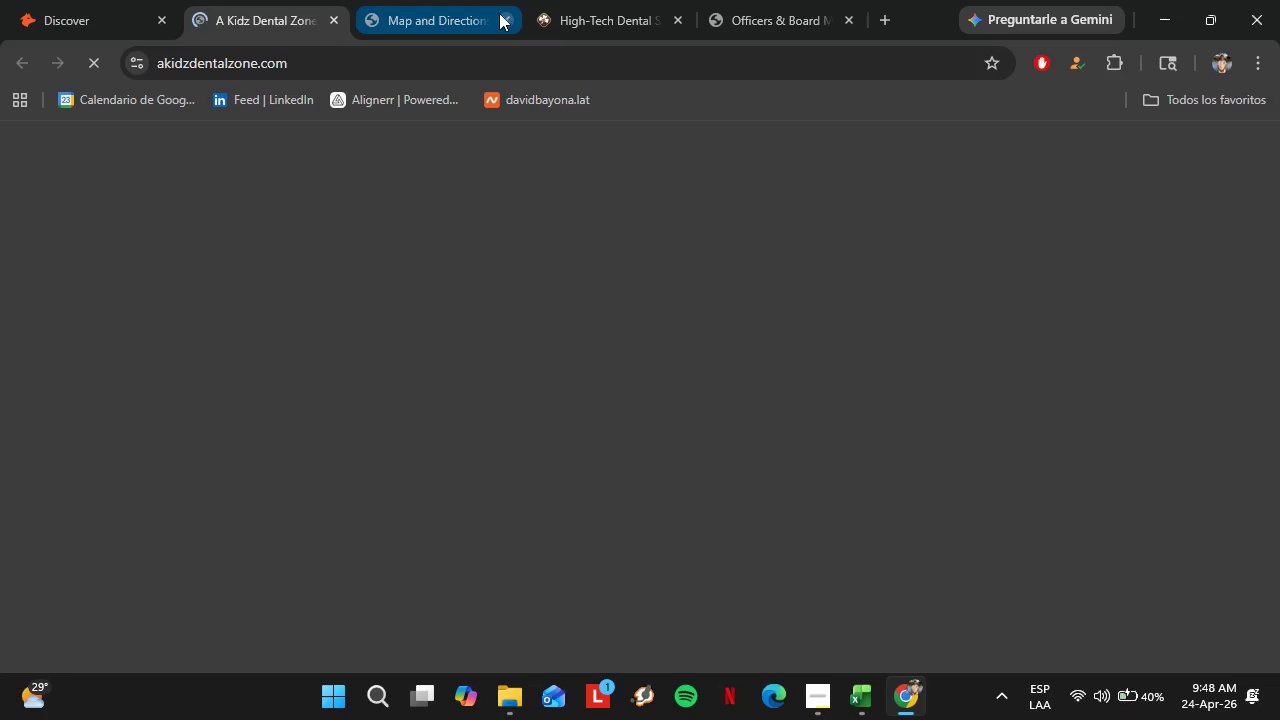 
left_click([500, 15])
 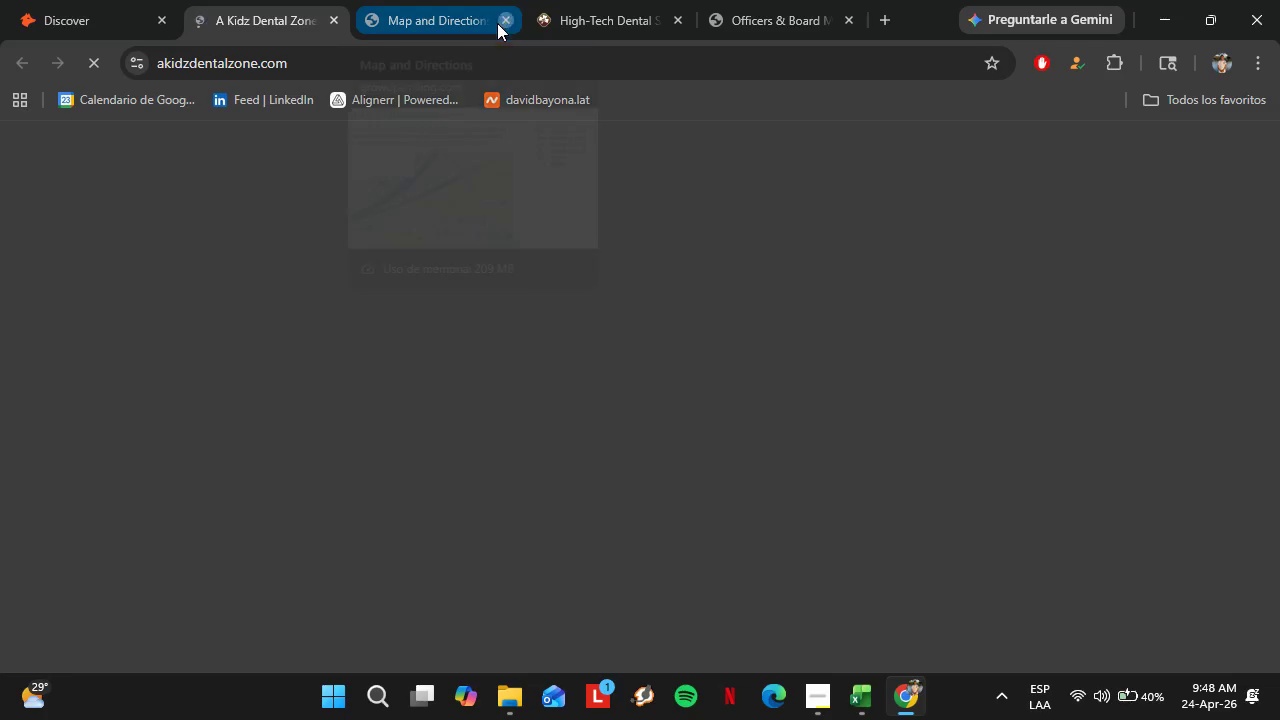 
mouse_move([398, 317])
 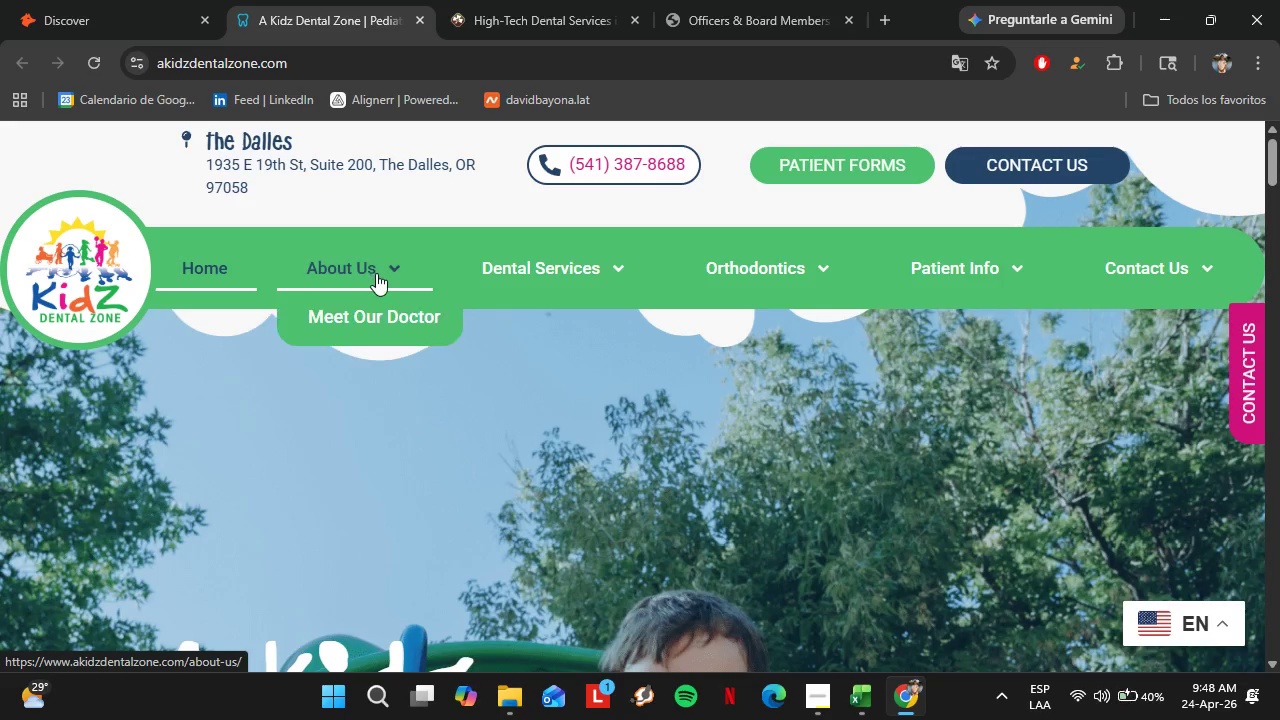 
left_click([376, 272])
 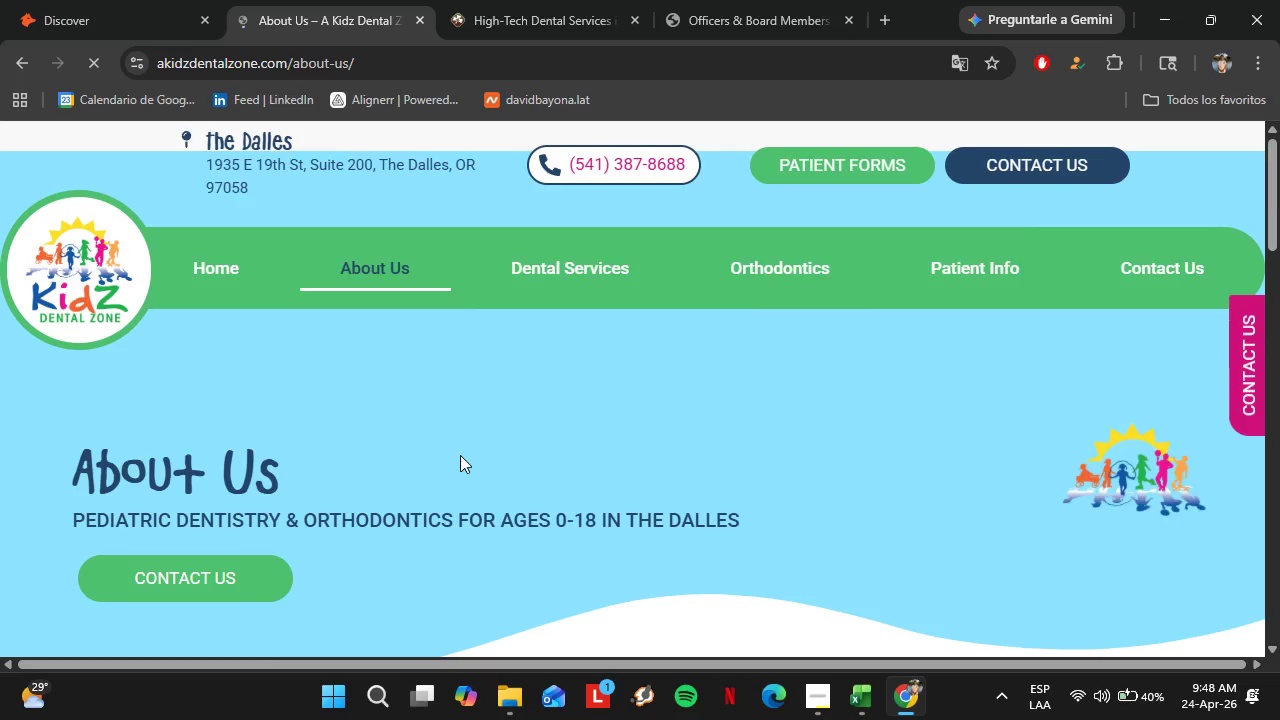 
scroll: coordinate [407, 388], scroll_direction: down, amount: 5.0
 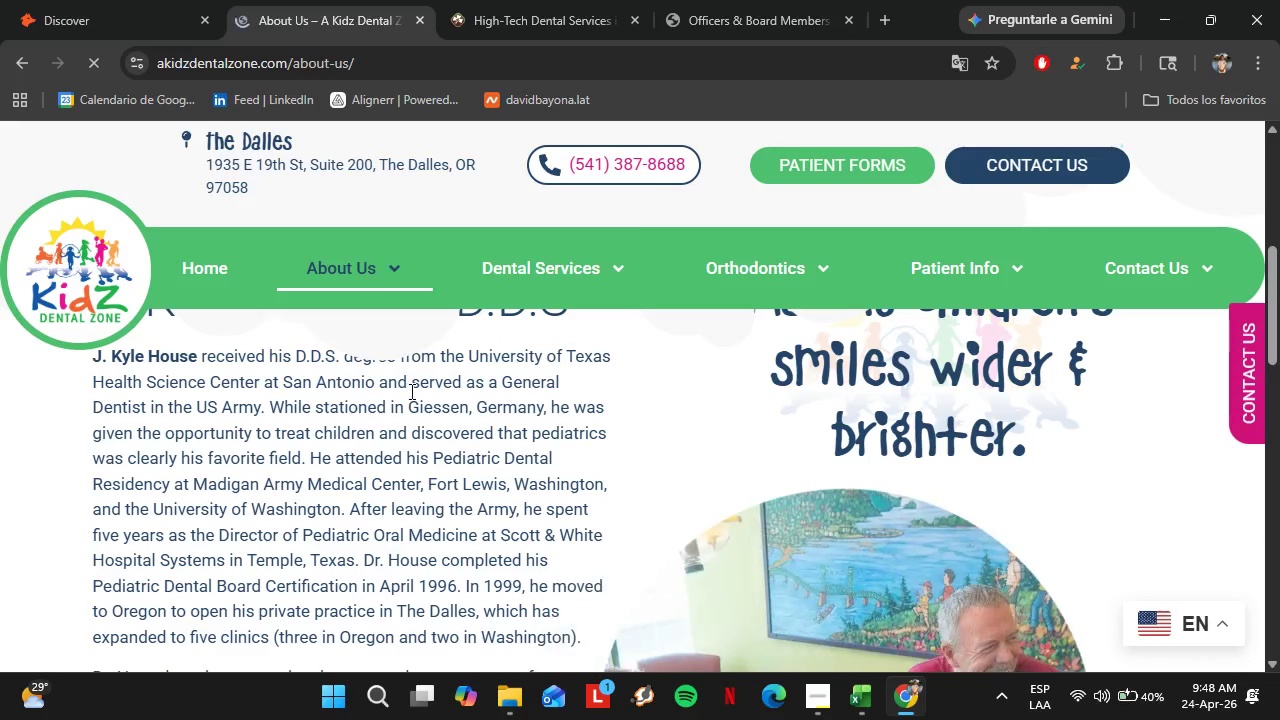 
scroll: coordinate [410, 391], scroll_direction: up, amount: 2.0
 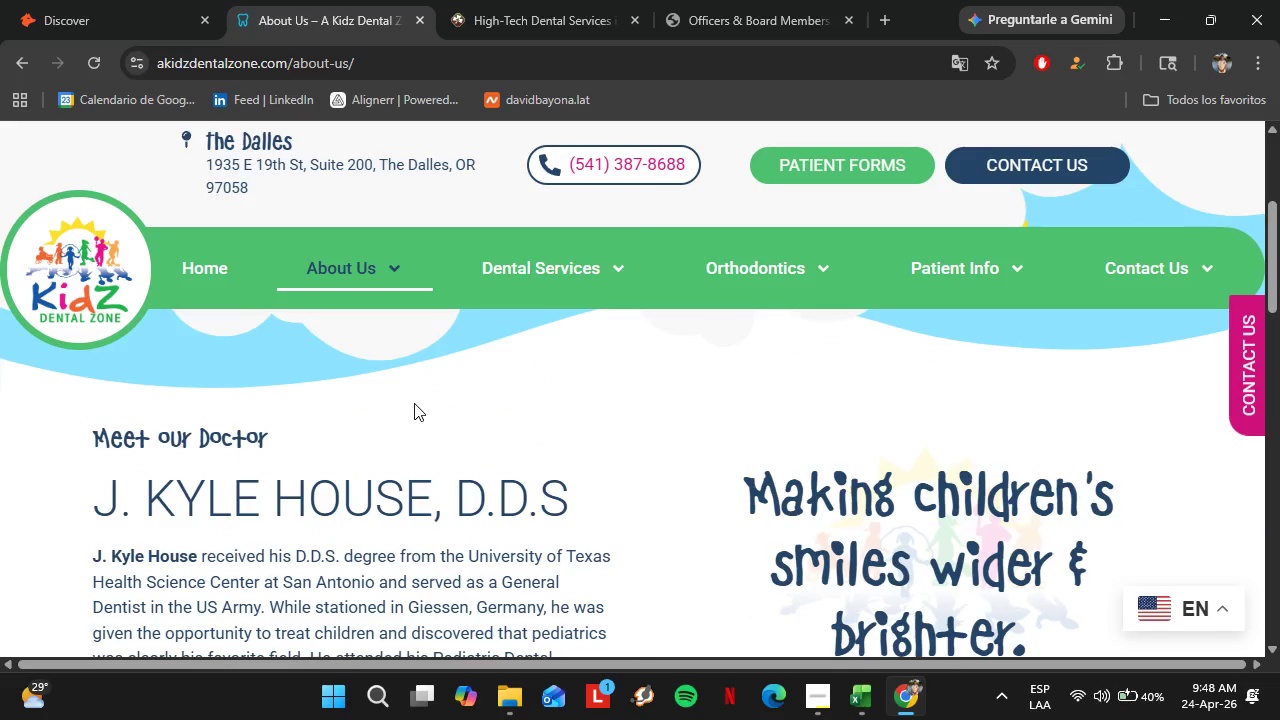 
scroll: coordinate [418, 415], scroll_direction: down, amount: 12.0
 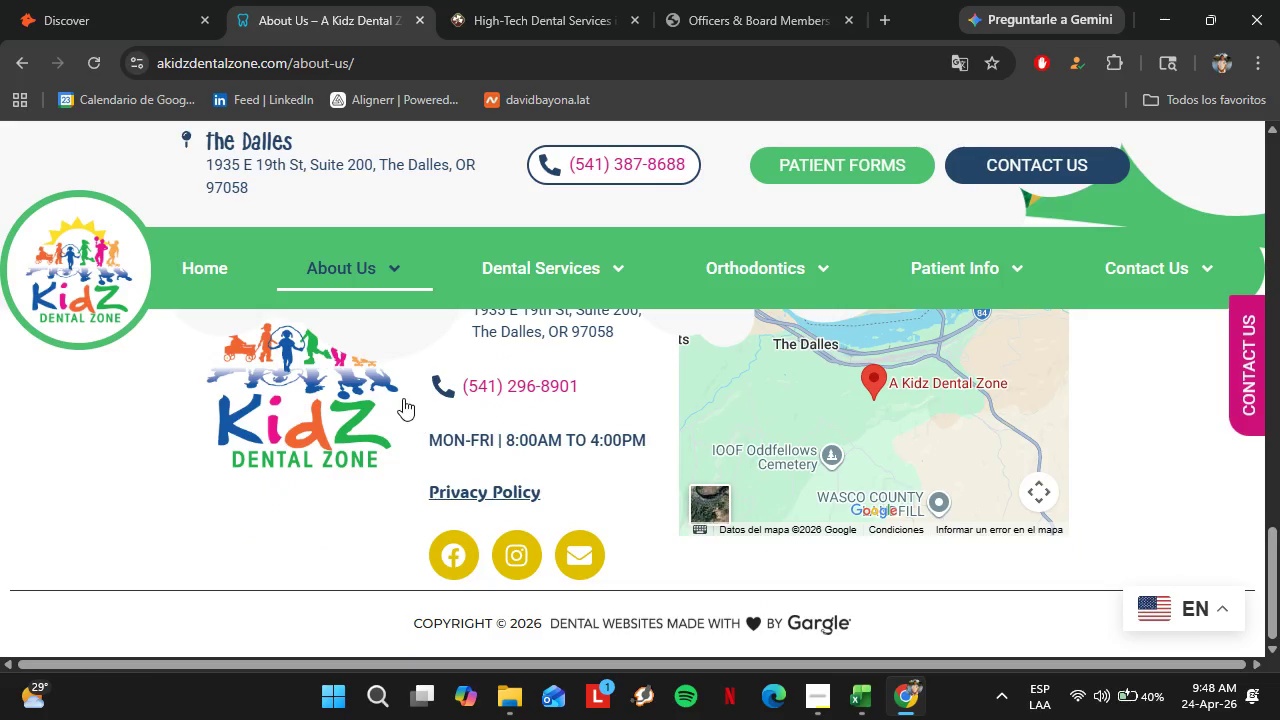 
left_click([134, 0])
 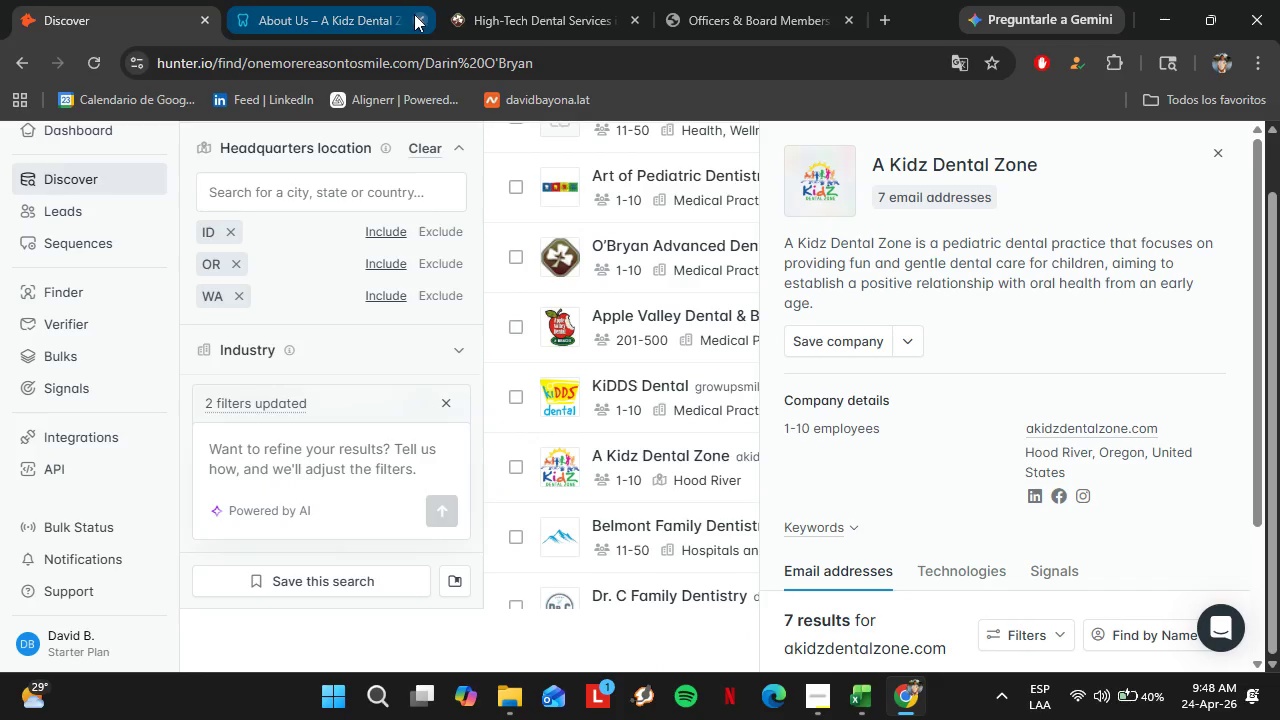 
left_click([418, 16])
 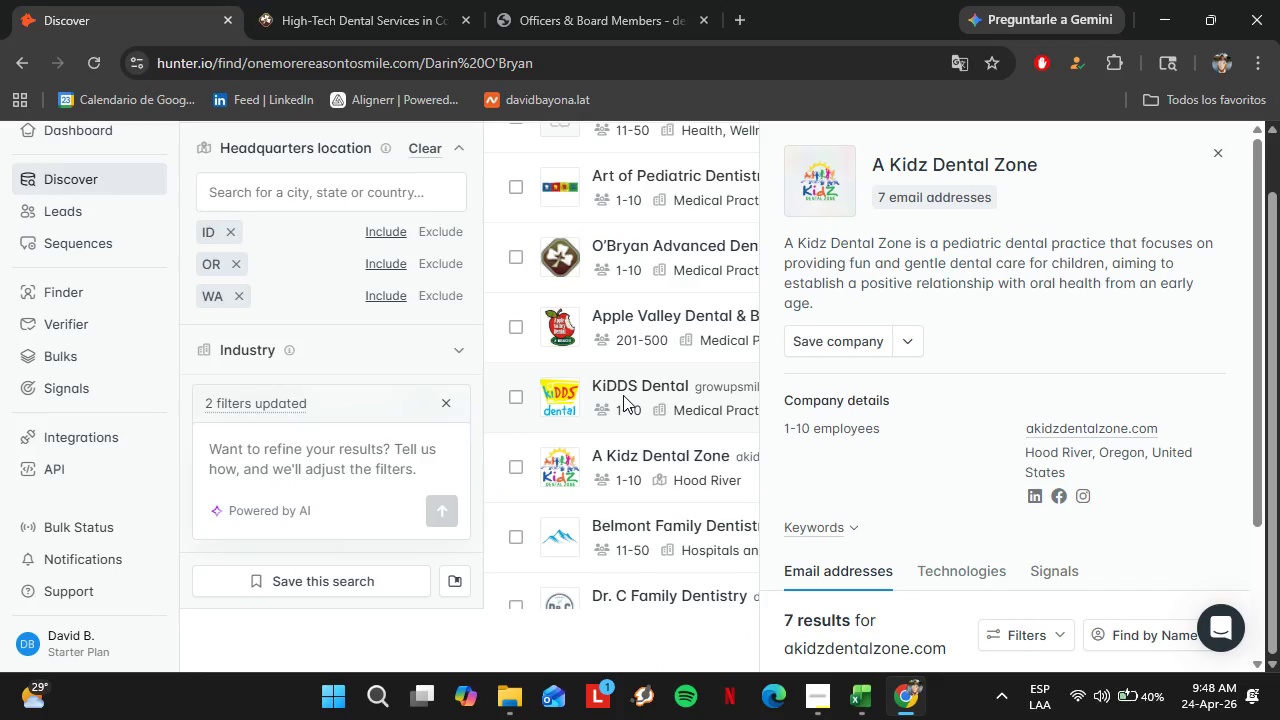 
scroll: coordinate [1003, 341], scroll_direction: down, amount: 11.0
 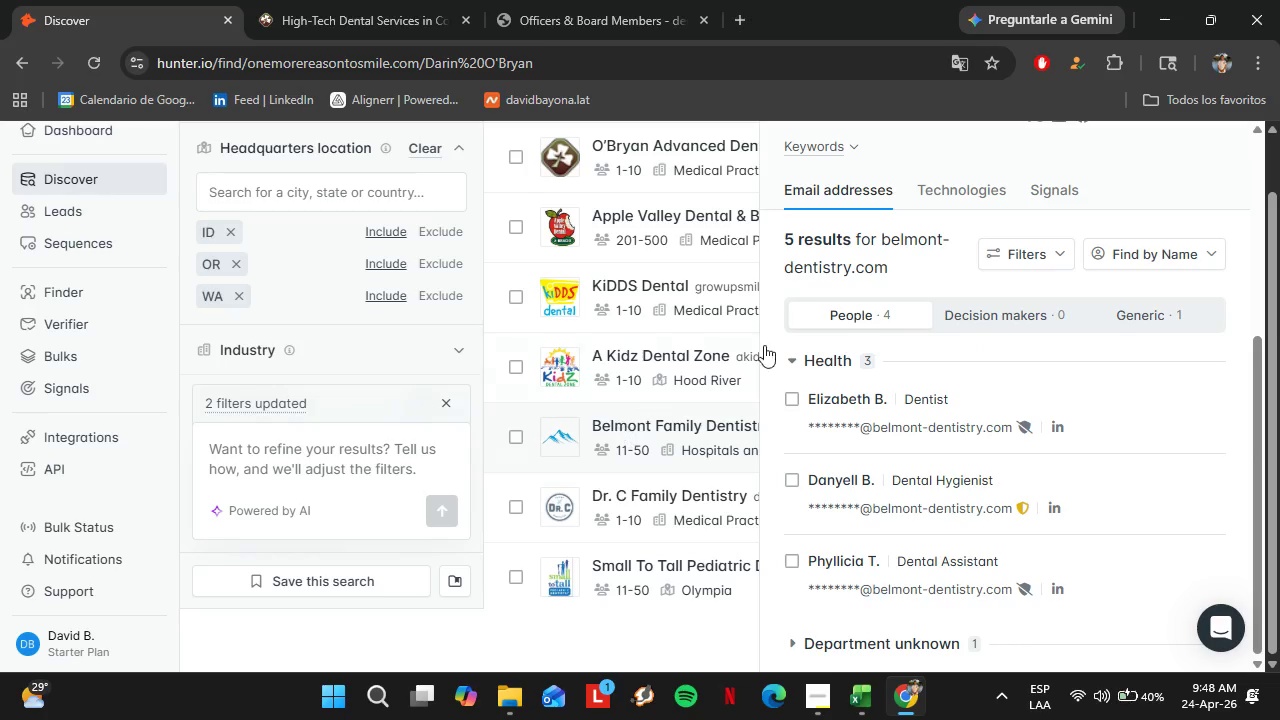 
scroll: coordinate [925, 337], scroll_direction: up, amount: 4.0
 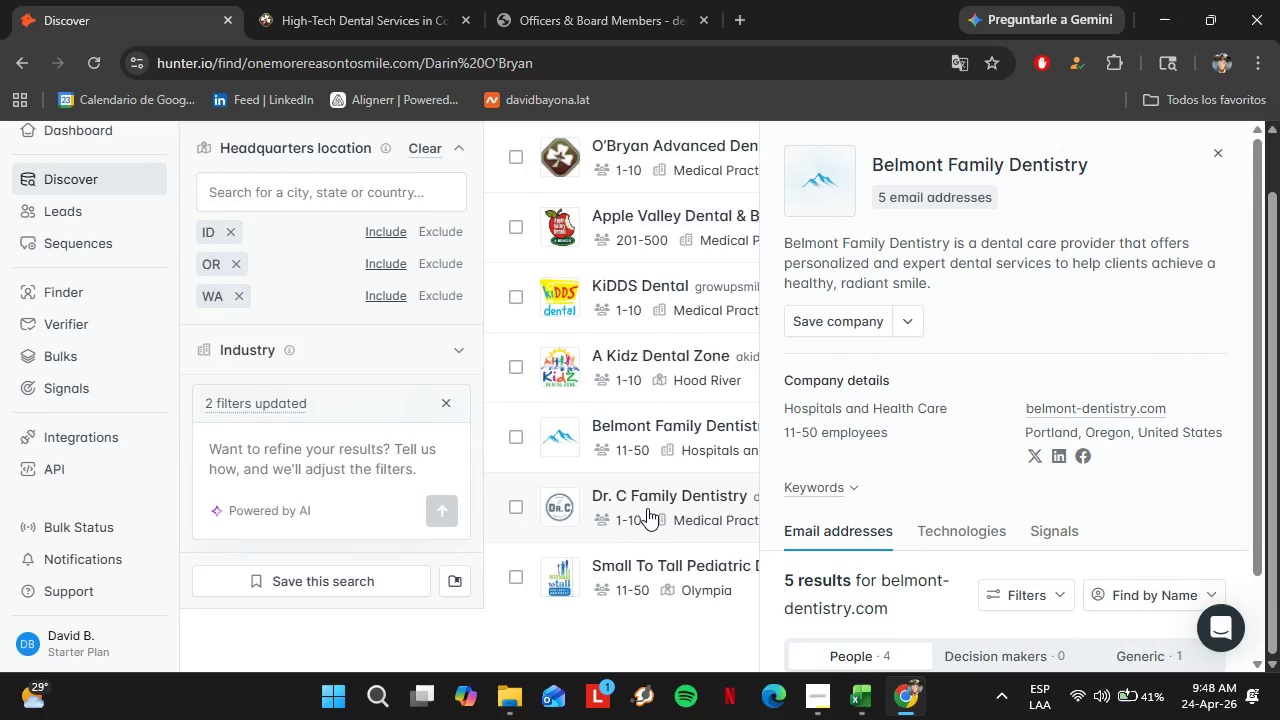 
left_click([647, 507])
 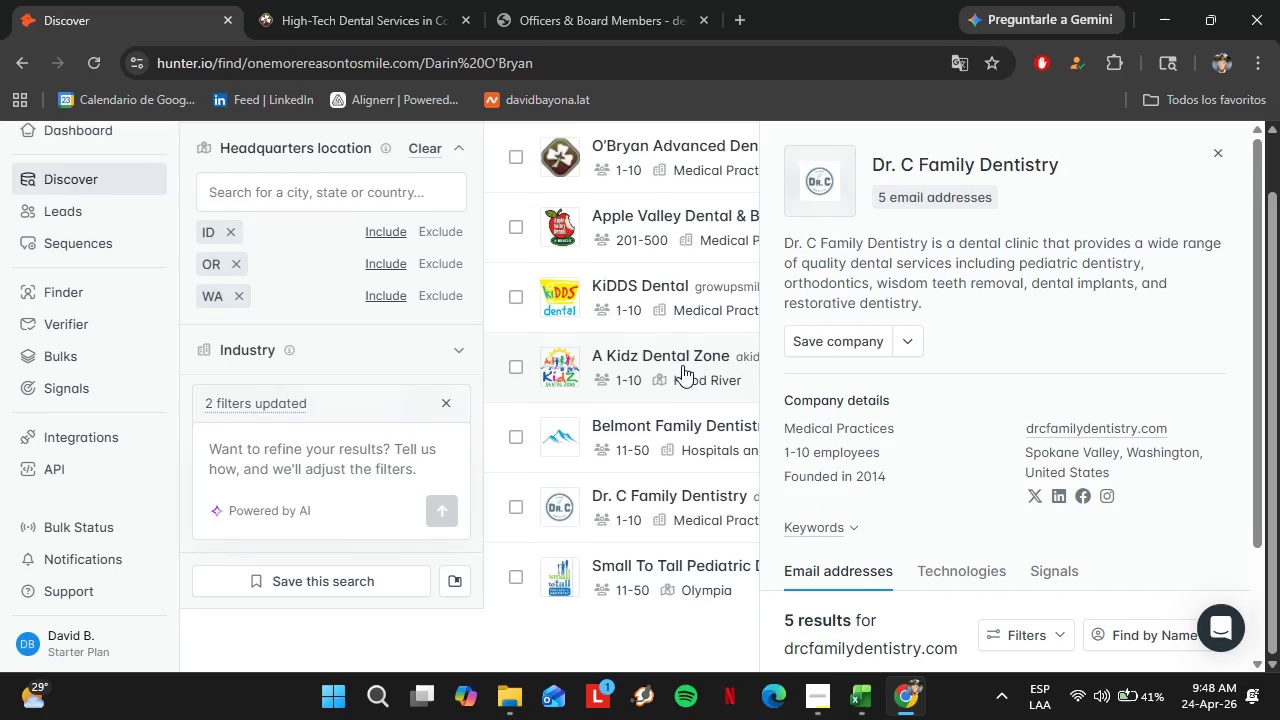 
scroll: coordinate [681, 362], scroll_direction: down, amount: 33.0
 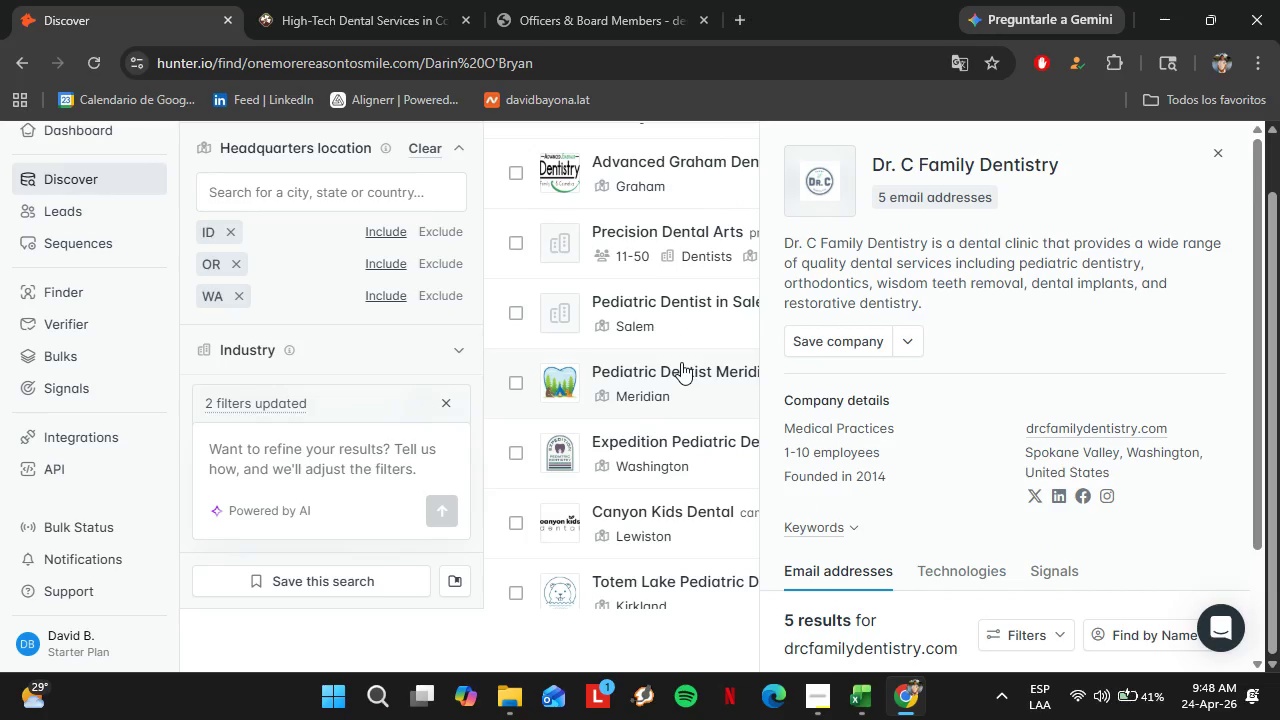 
scroll: coordinate [681, 362], scroll_direction: up, amount: 5.0
 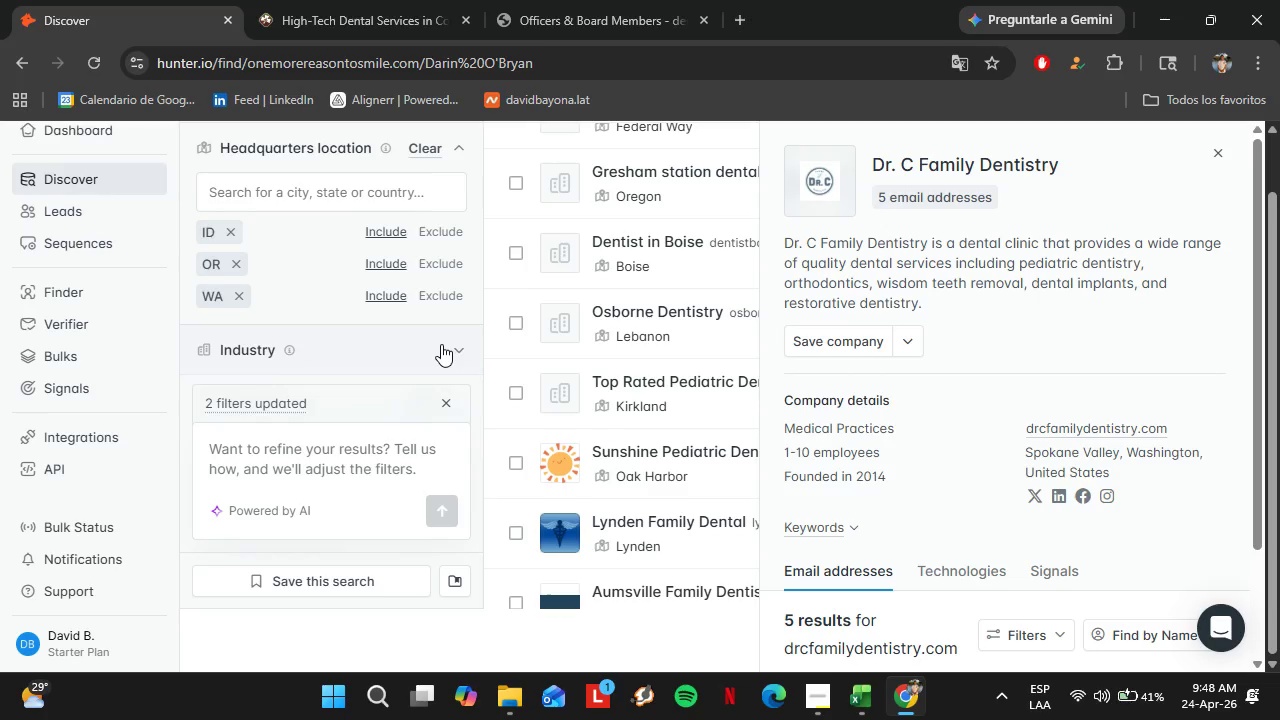 
scroll: coordinate [433, 324], scroll_direction: down, amount: 3.0
 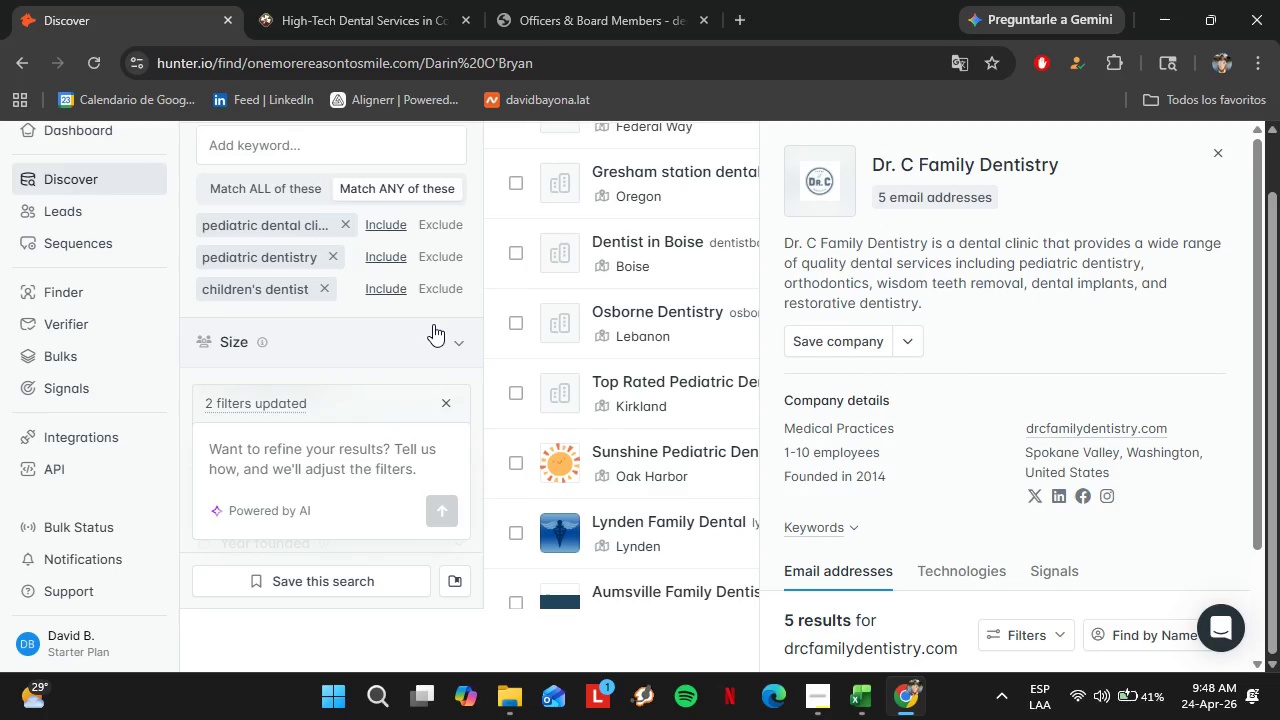 
left_click([445, 327])
 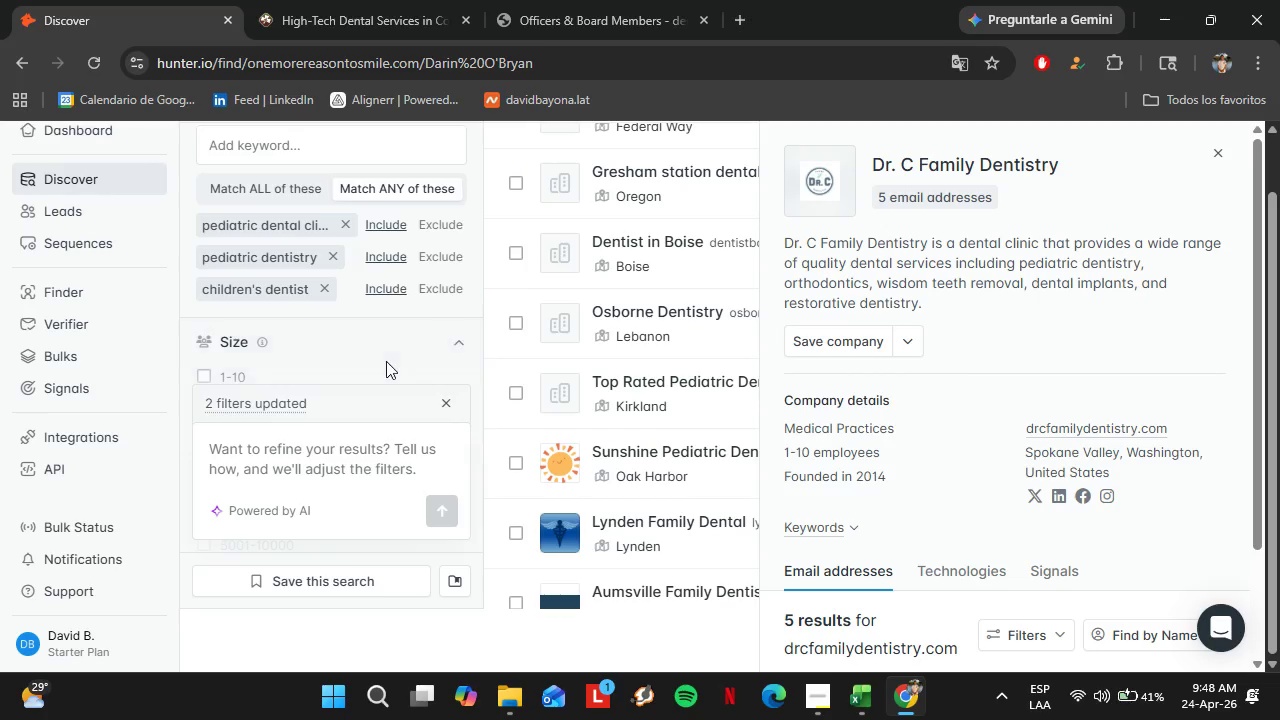 
scroll: coordinate [295, 317], scroll_direction: down, amount: 4.0
 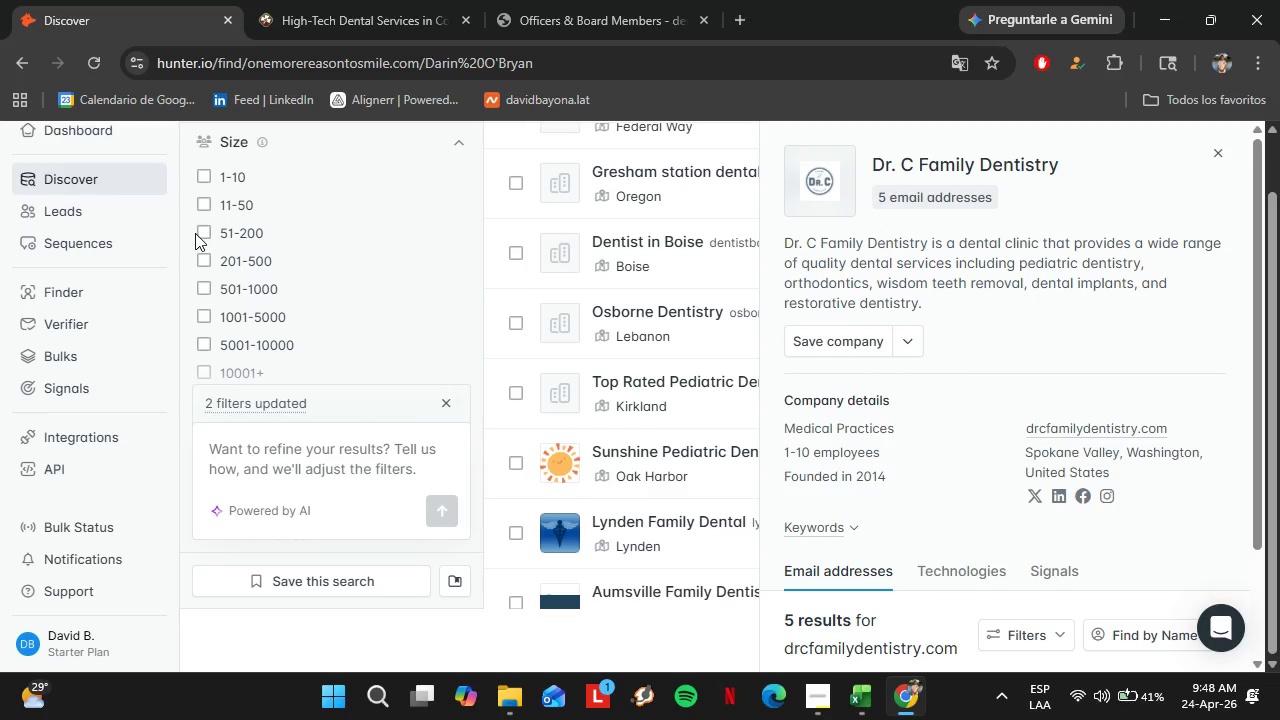 
left_click([203, 230])
 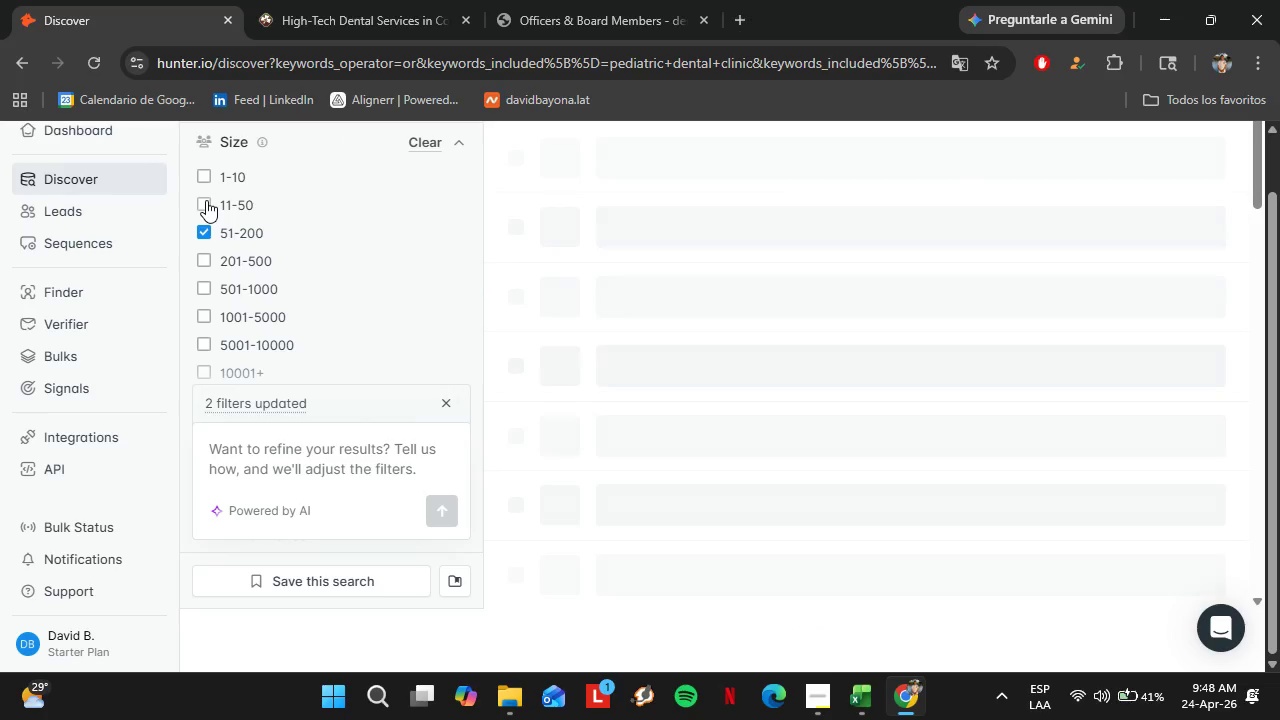 
left_click([207, 200])
 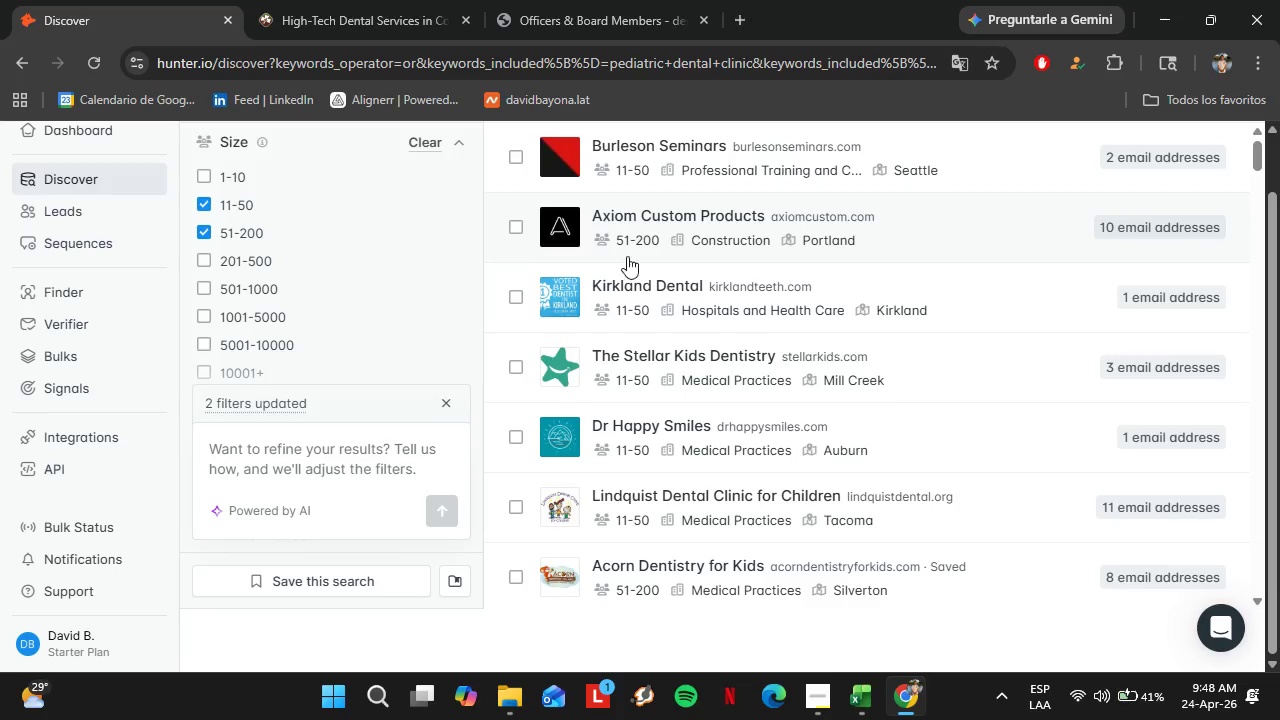 
left_click([864, 173])
 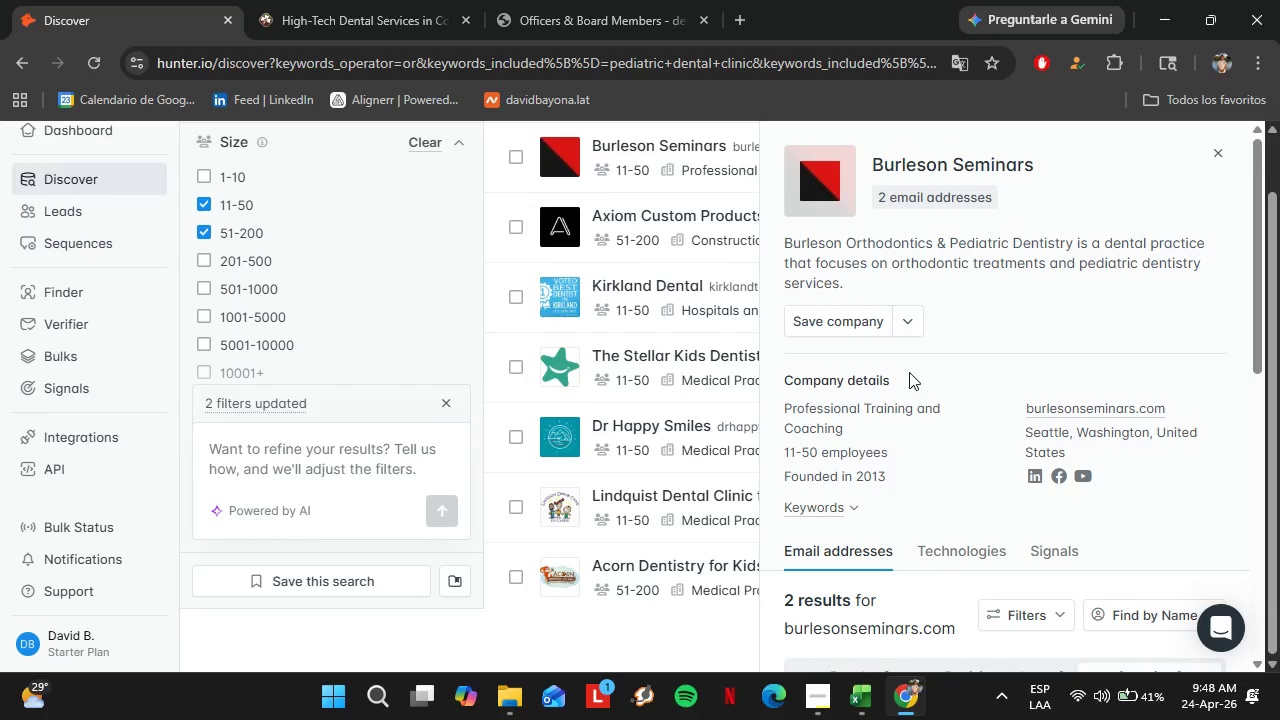 
scroll: coordinate [912, 375], scroll_direction: down, amount: 6.0
 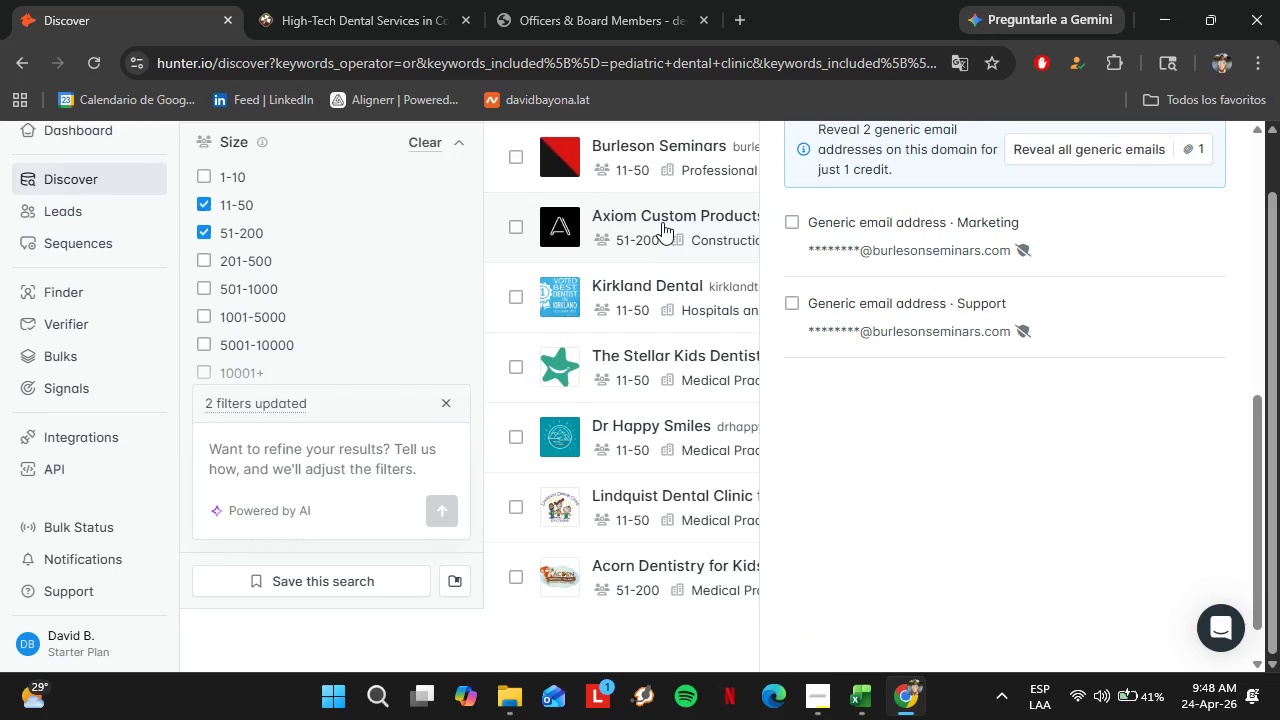 
left_click([662, 221])
 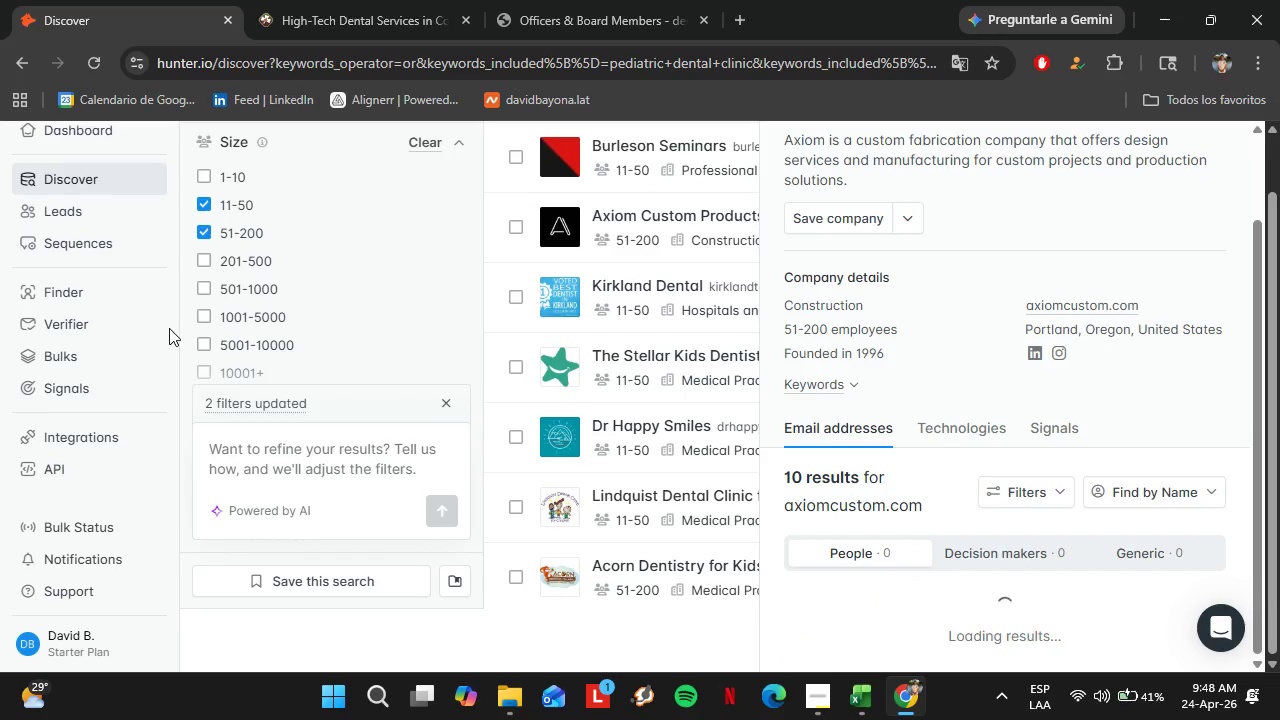 
scroll: coordinate [369, 212], scroll_direction: down, amount: 6.0
 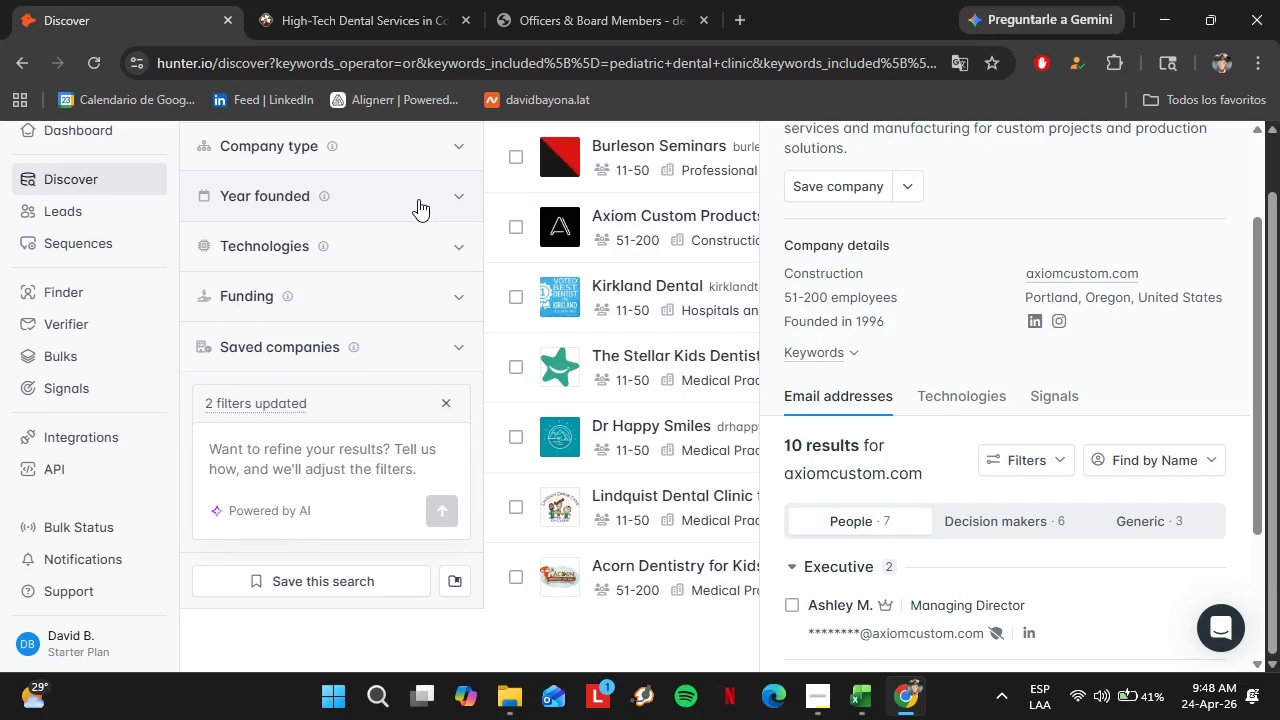 
left_click([418, 198])
 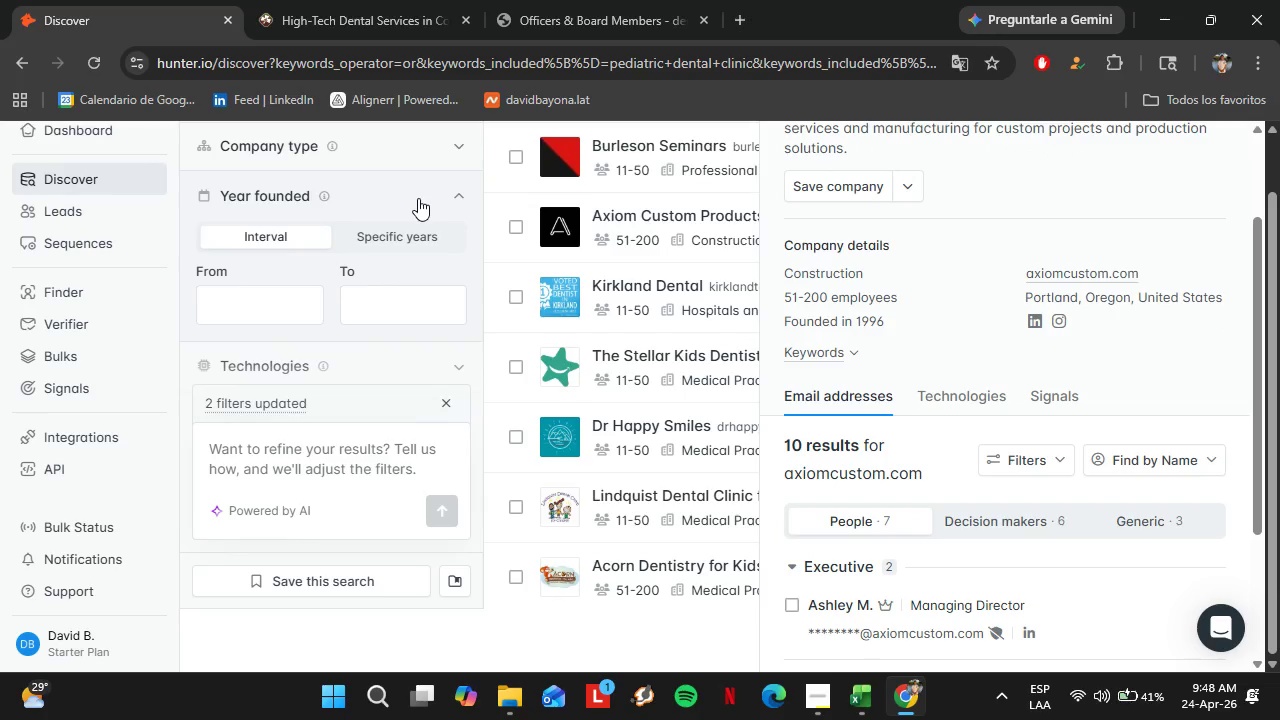 
left_click([418, 198])
 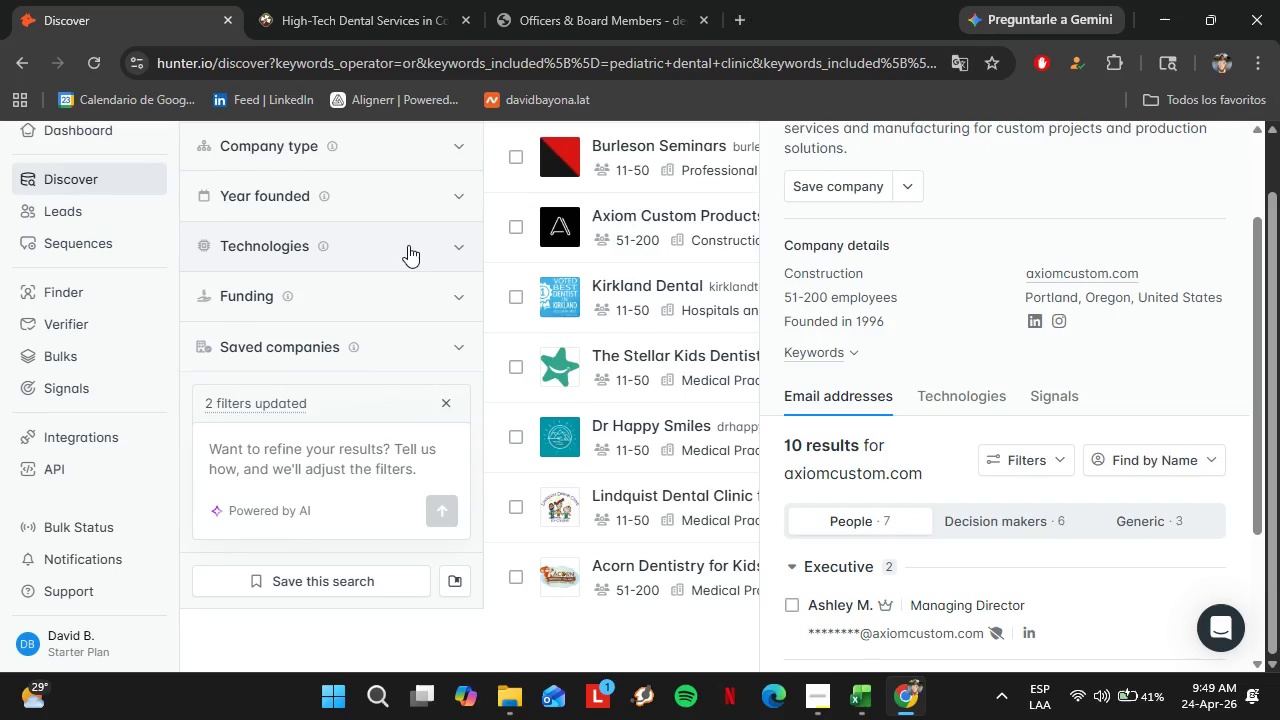 
left_click([408, 245])
 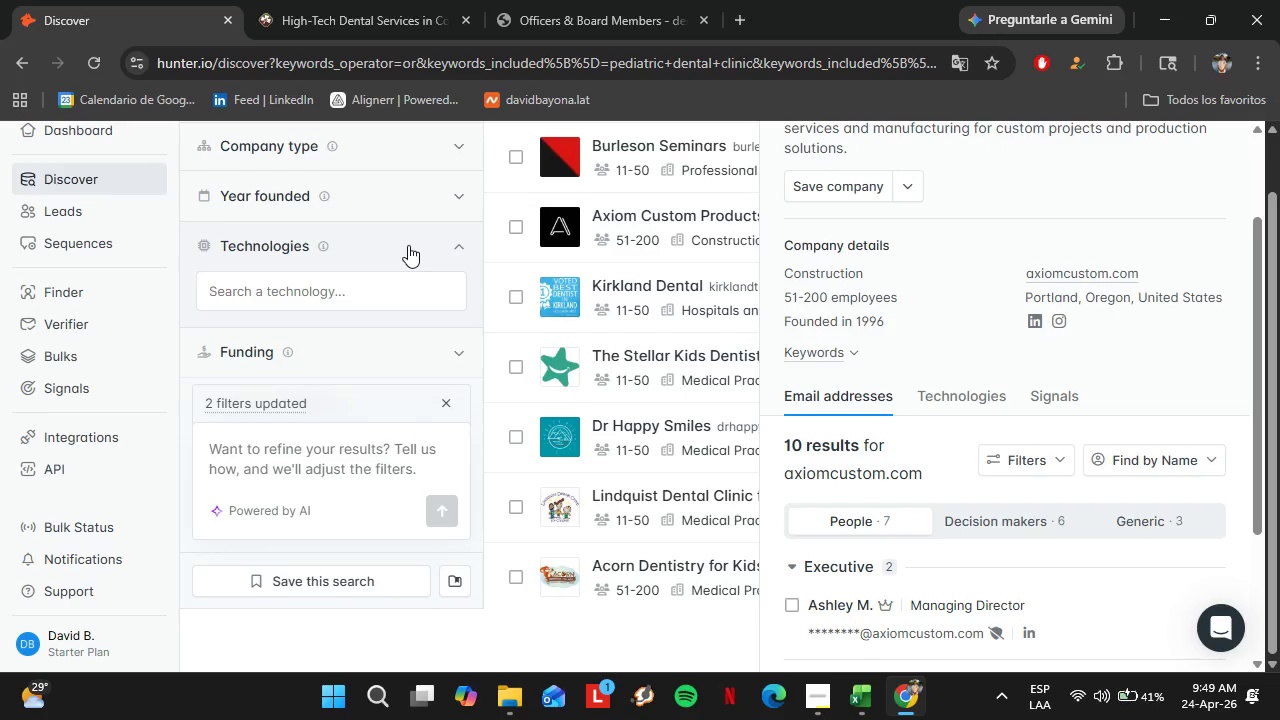 
left_click([408, 245])
 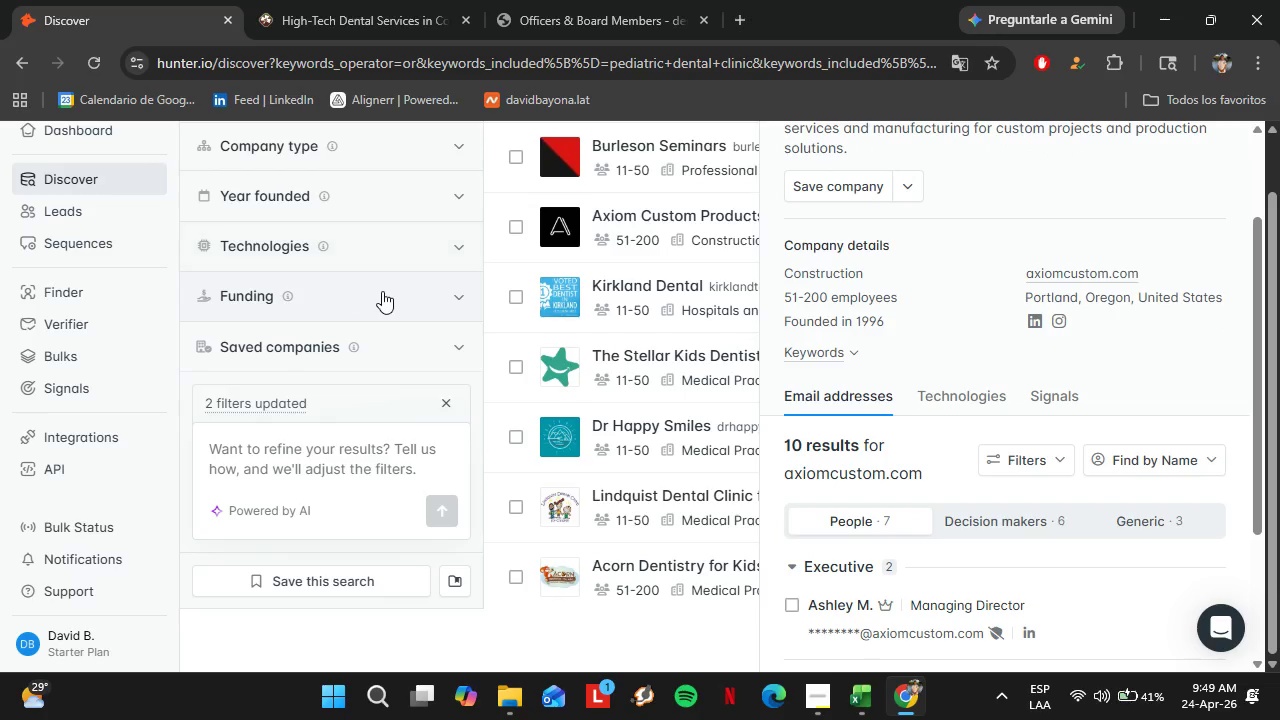 
left_click([382, 291])
 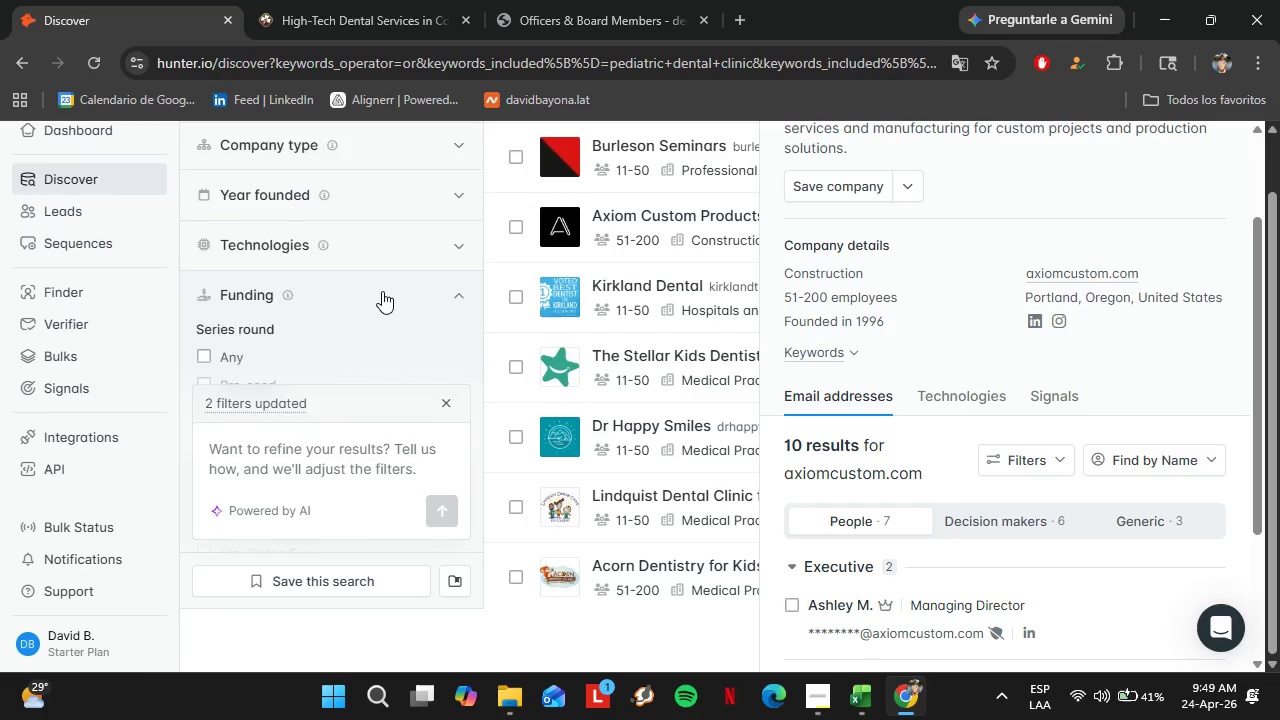 
scroll: coordinate [382, 291], scroll_direction: down, amount: 2.0
 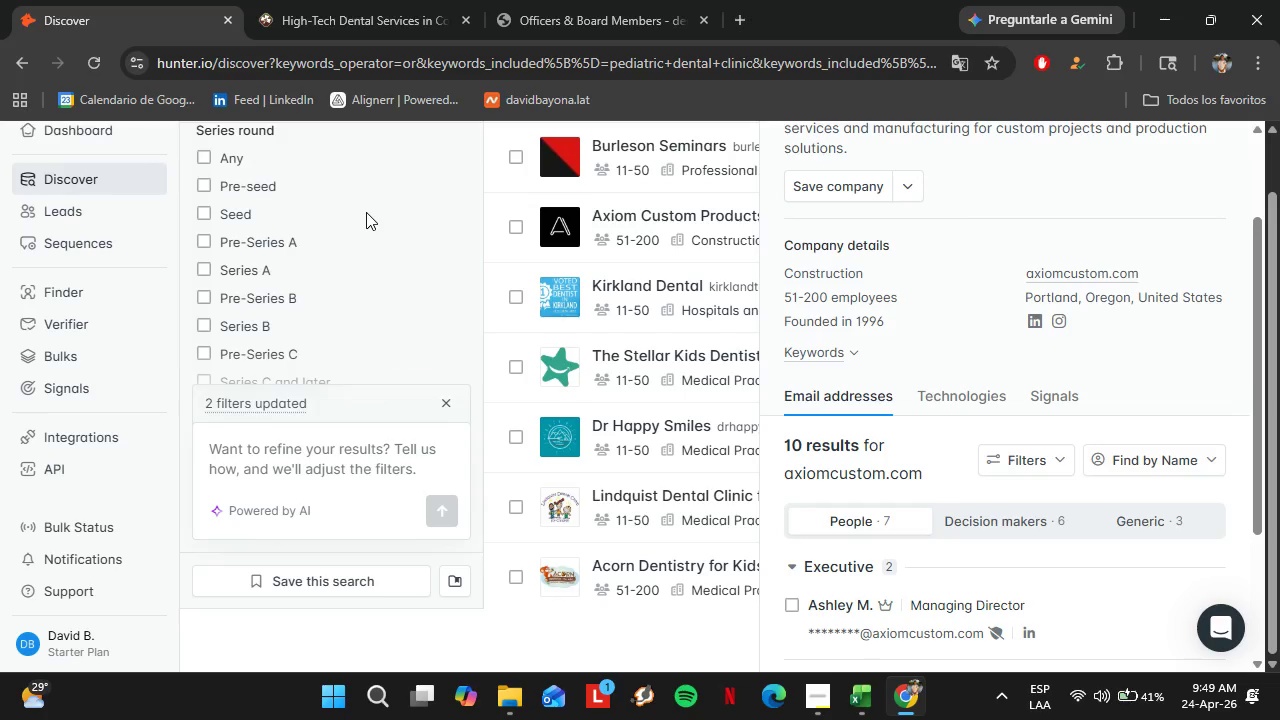 
scroll: coordinate [366, 212], scroll_direction: up, amount: 2.0
 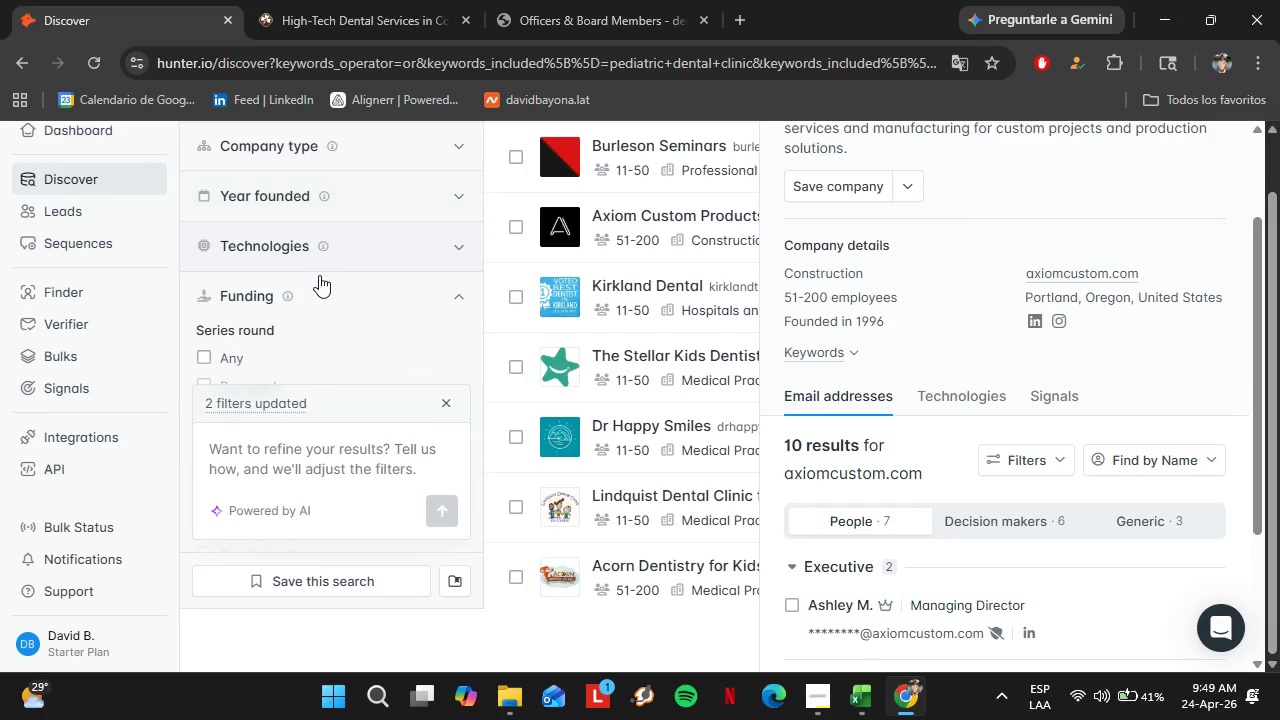 
left_click([318, 281])
 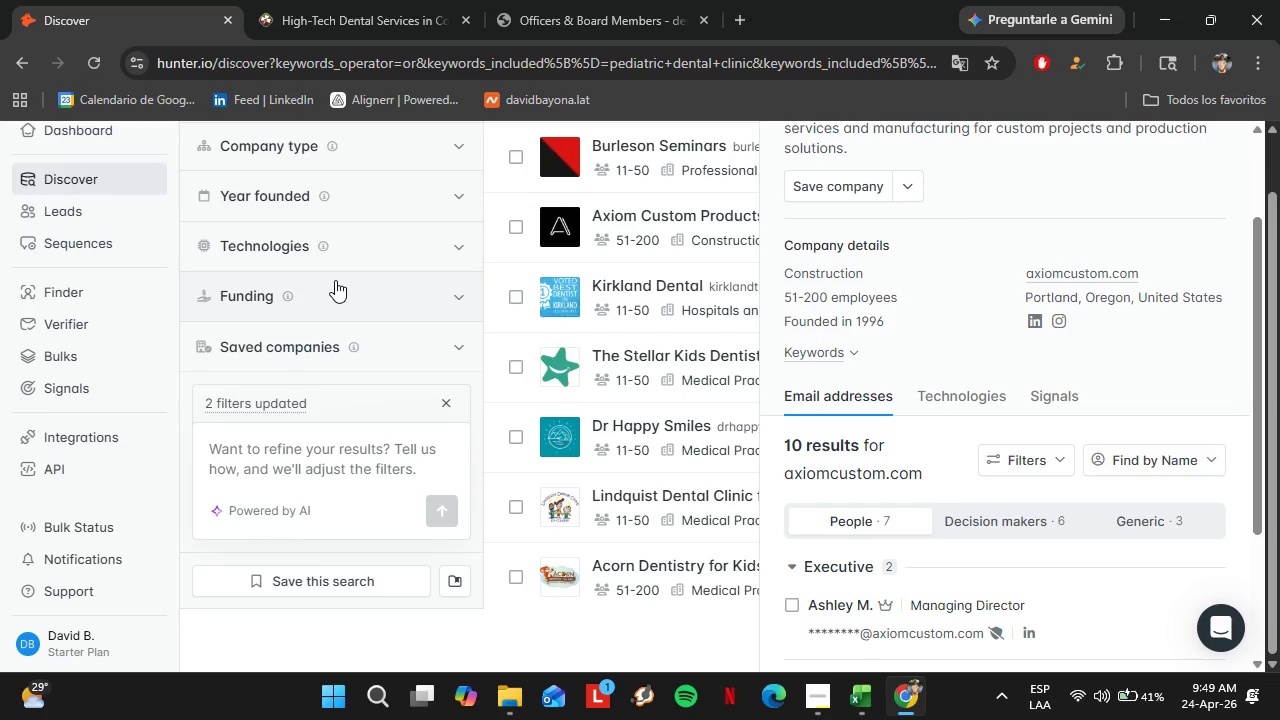 
scroll: coordinate [378, 363], scroll_direction: down, amount: 13.0
 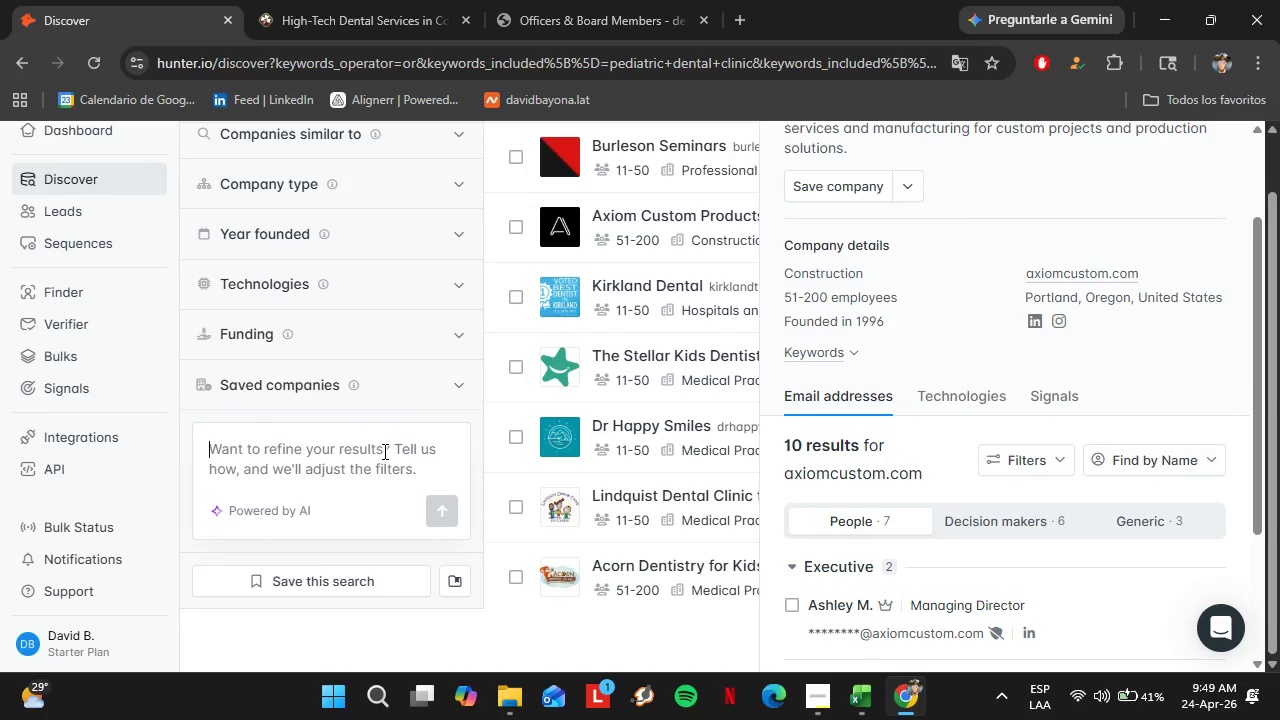 
left_click([383, 451])
 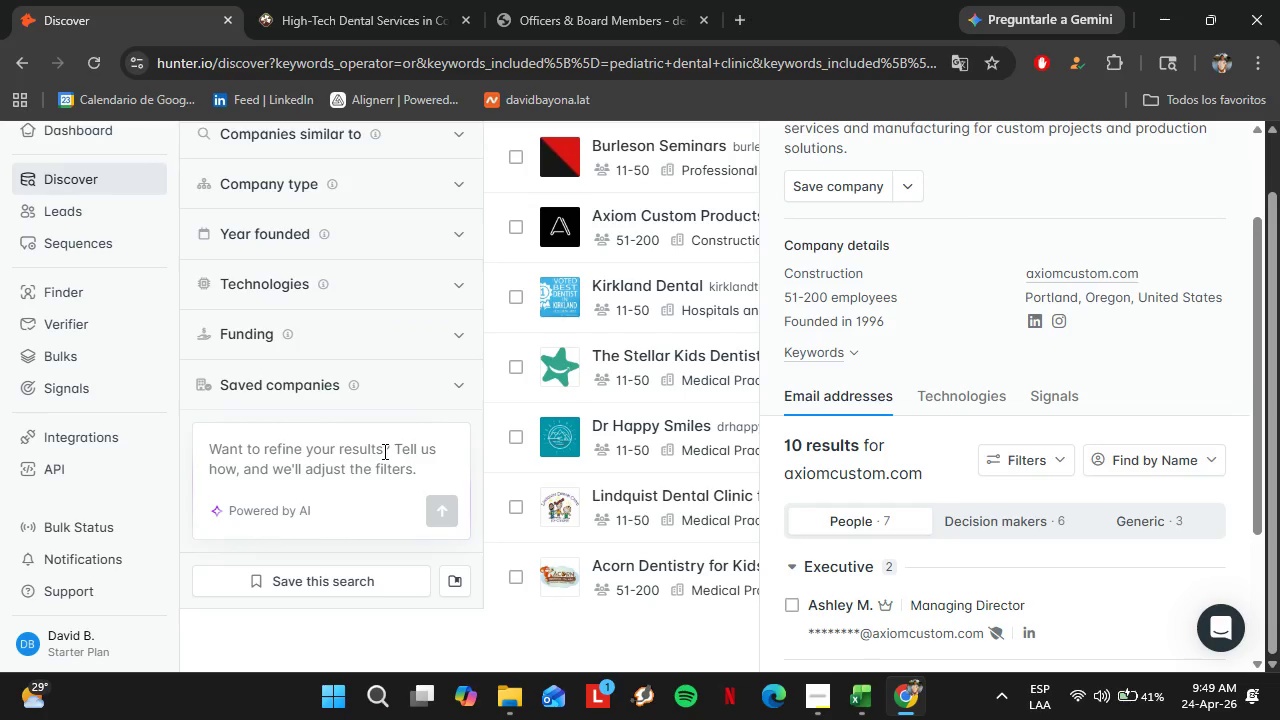 
hold_key(key=ShiftLeft, duration=0.48)
 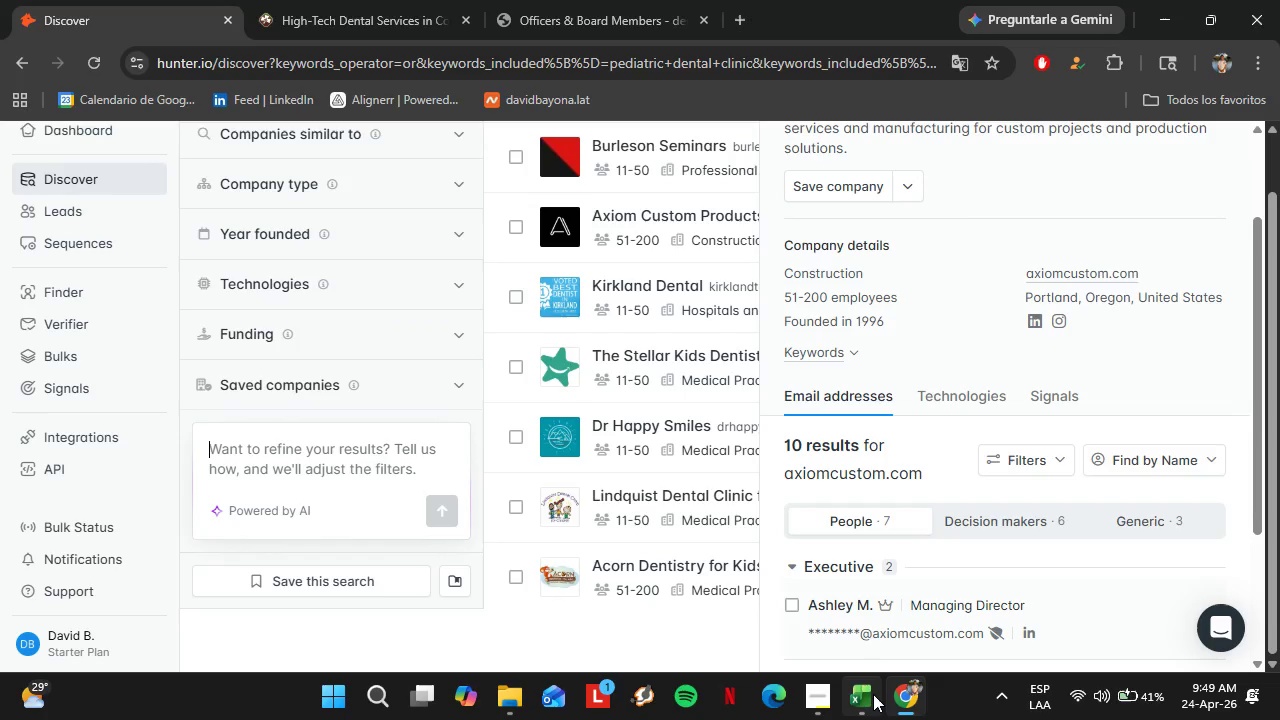 
left_click([874, 698])
 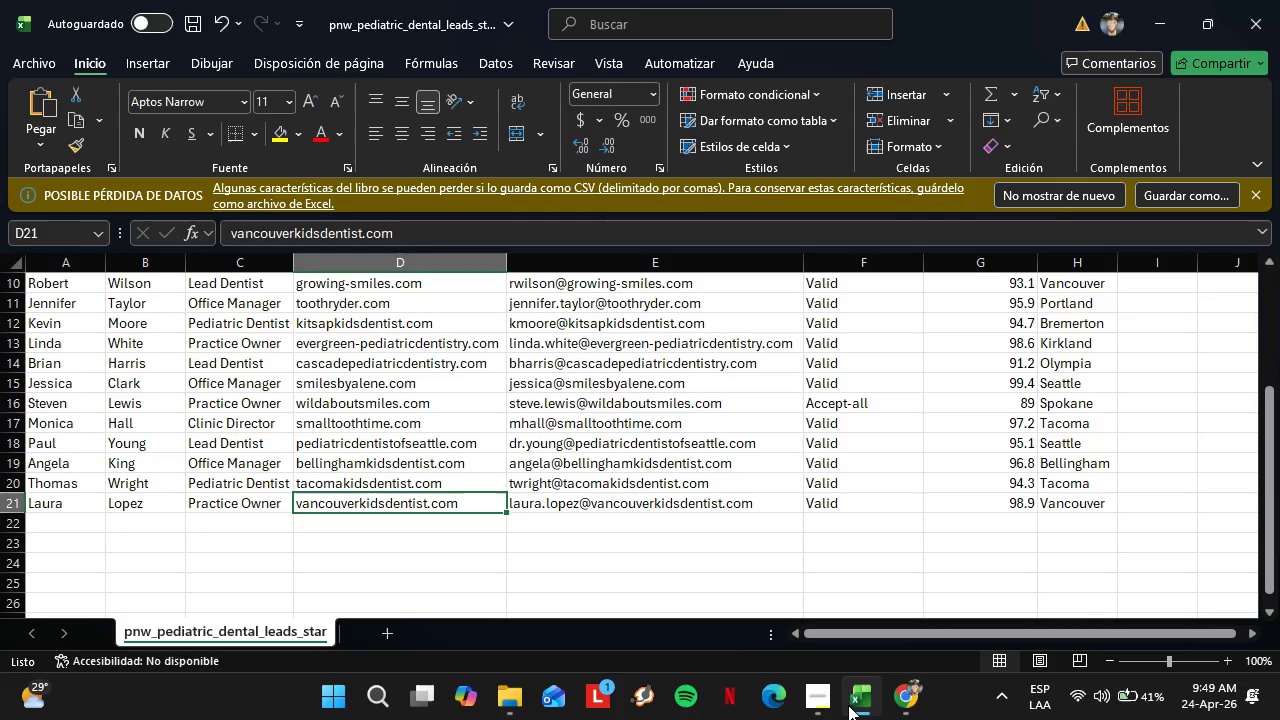 
left_click([895, 699])
 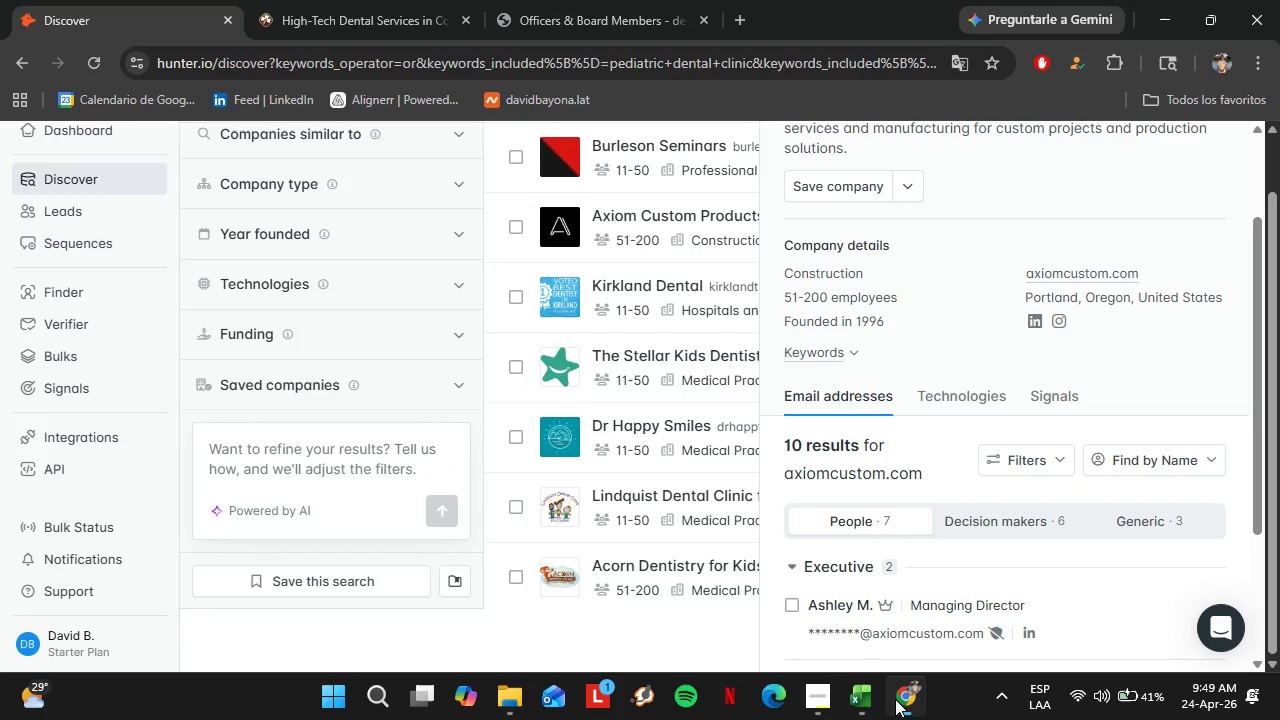 
left_click([796, 695])
 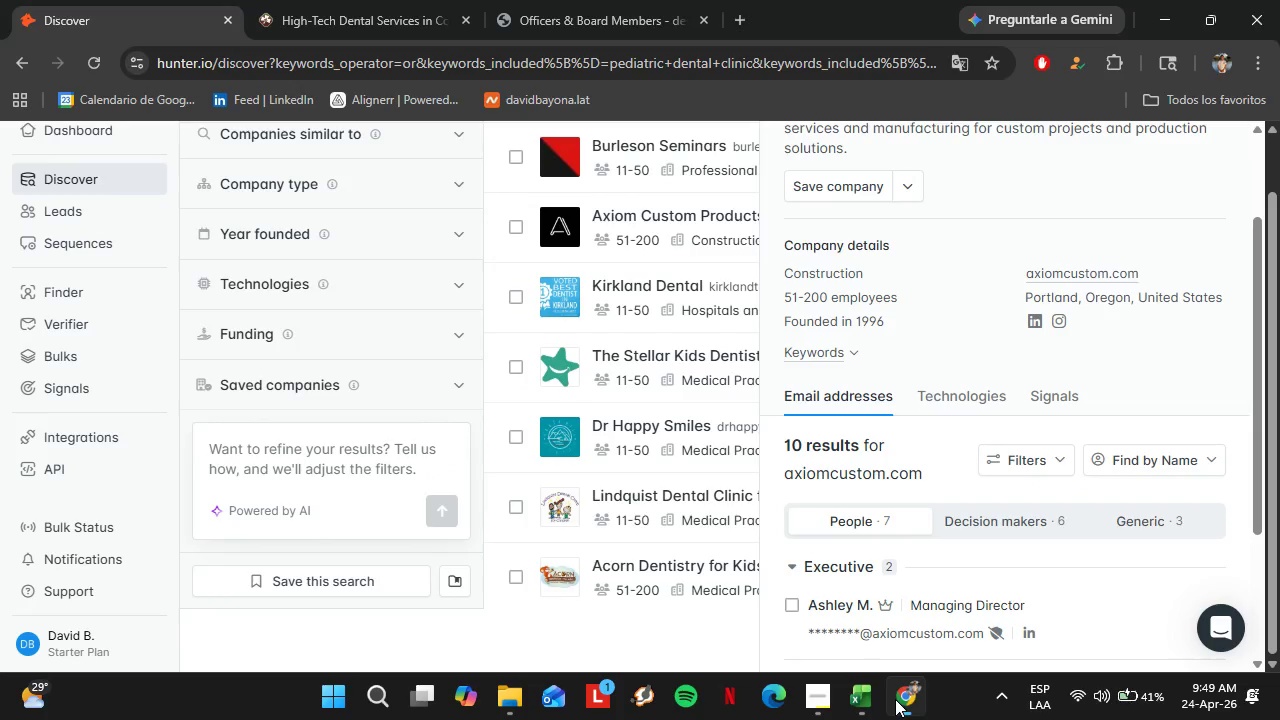 
mouse_move([815, 674])
 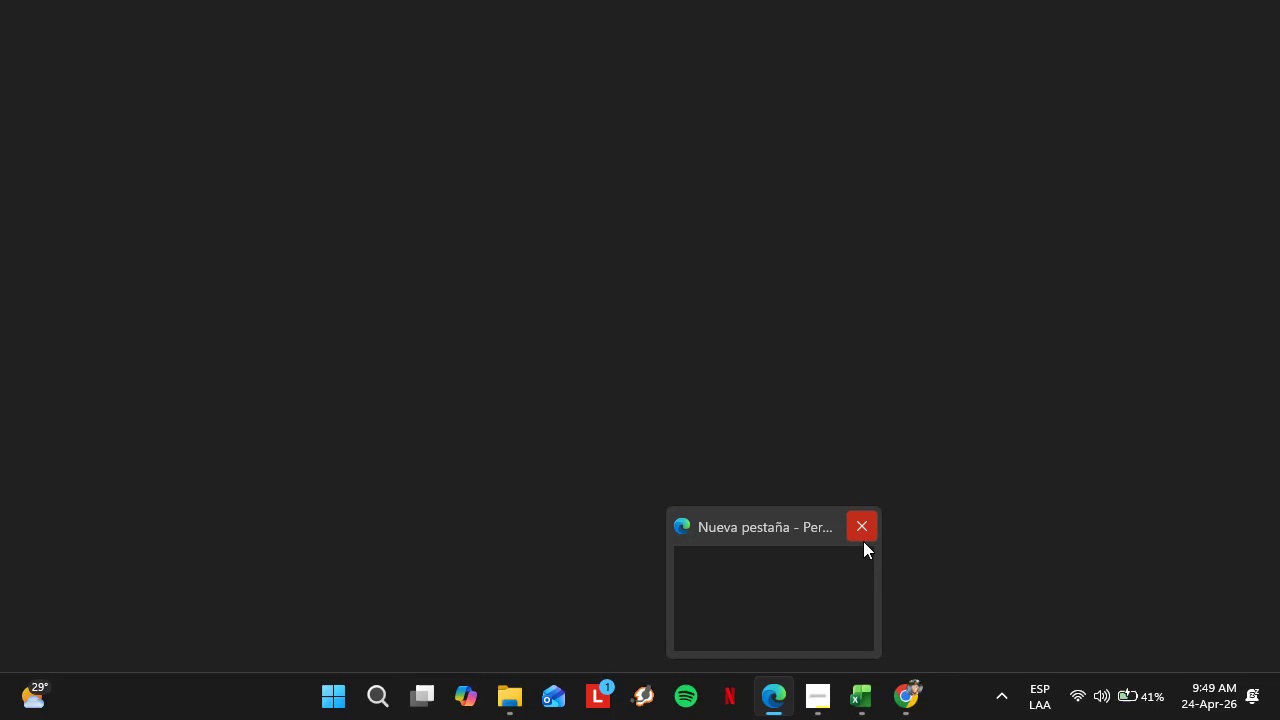 
left_click([864, 528])
 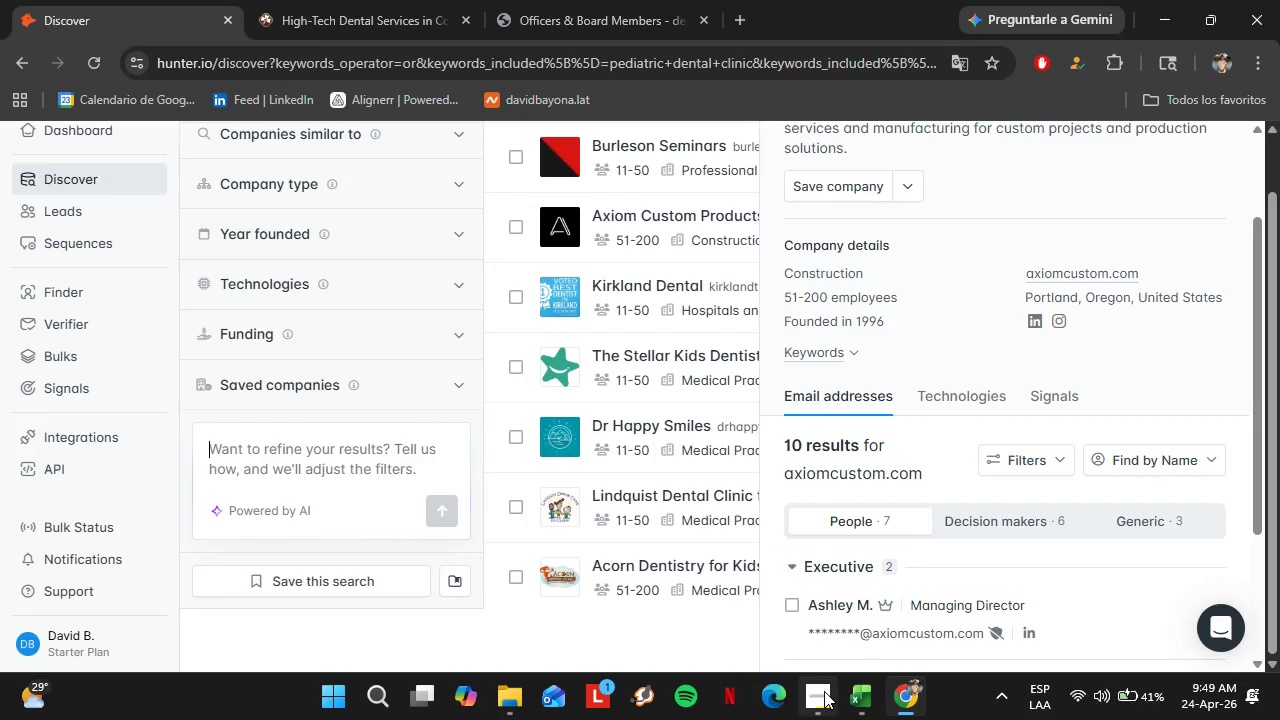 
scroll: coordinate [709, 434], scroll_direction: up, amount: 8.0
 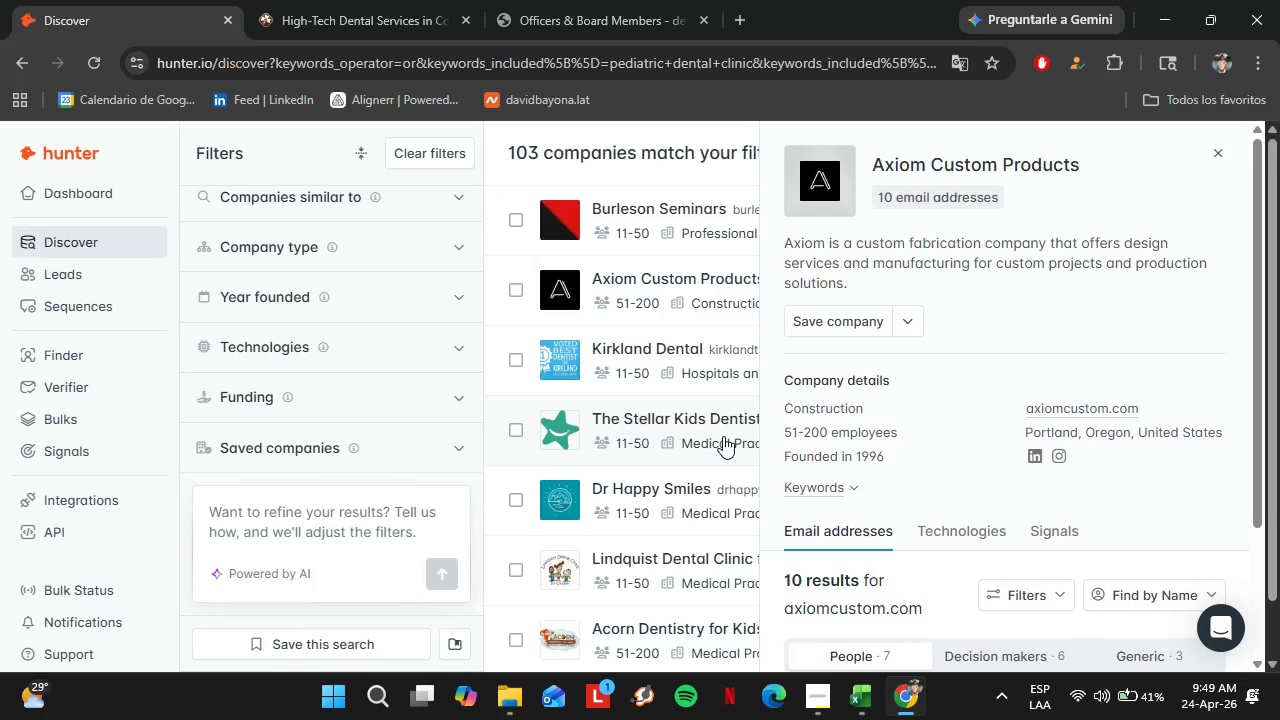 
scroll: coordinate [849, 497], scroll_direction: down, amount: 5.0
 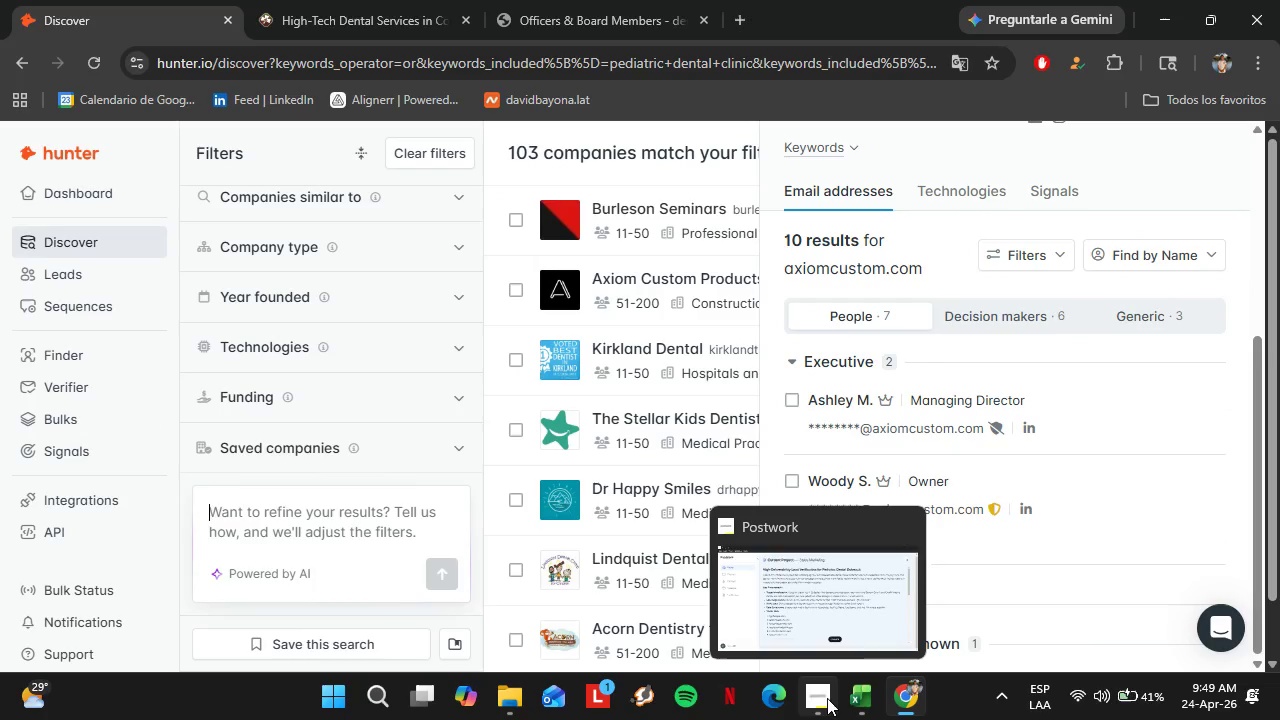 
left_click([827, 698])